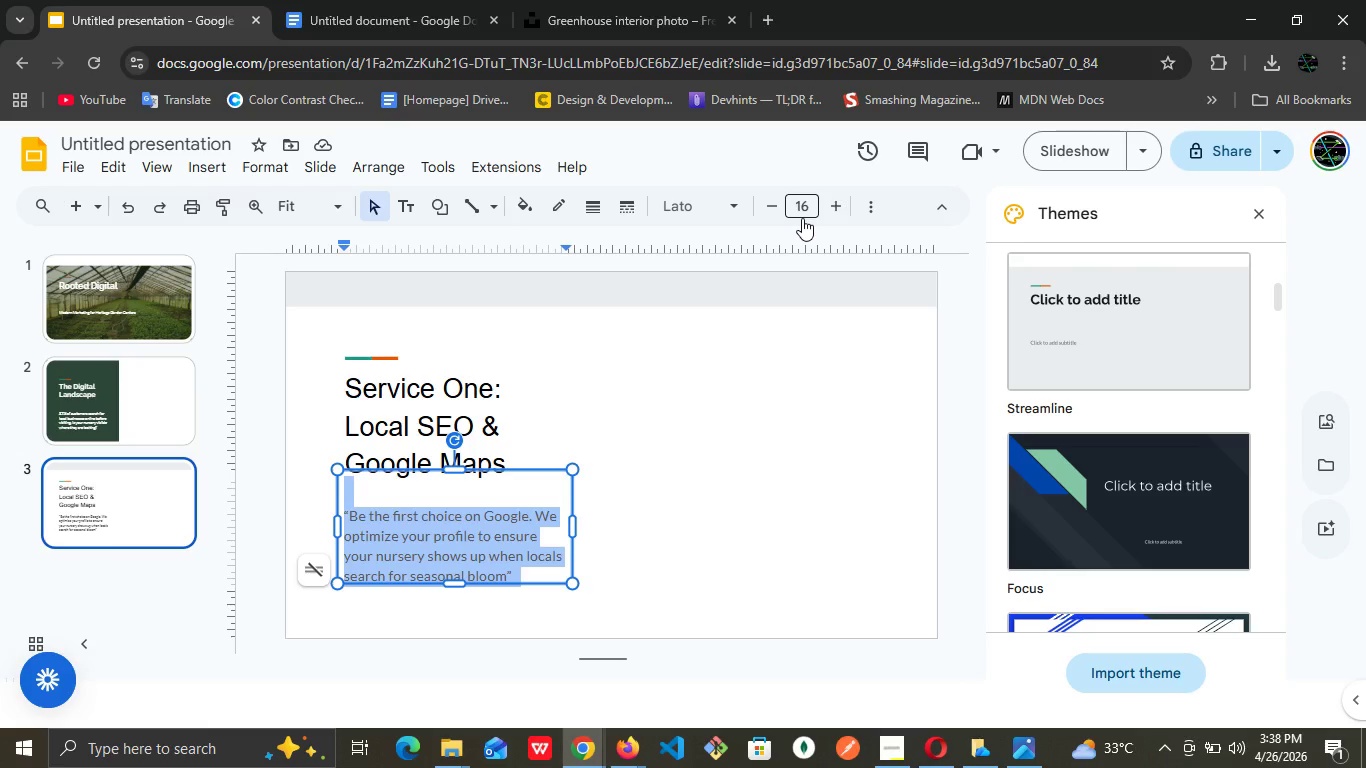 
left_click([801, 441])
 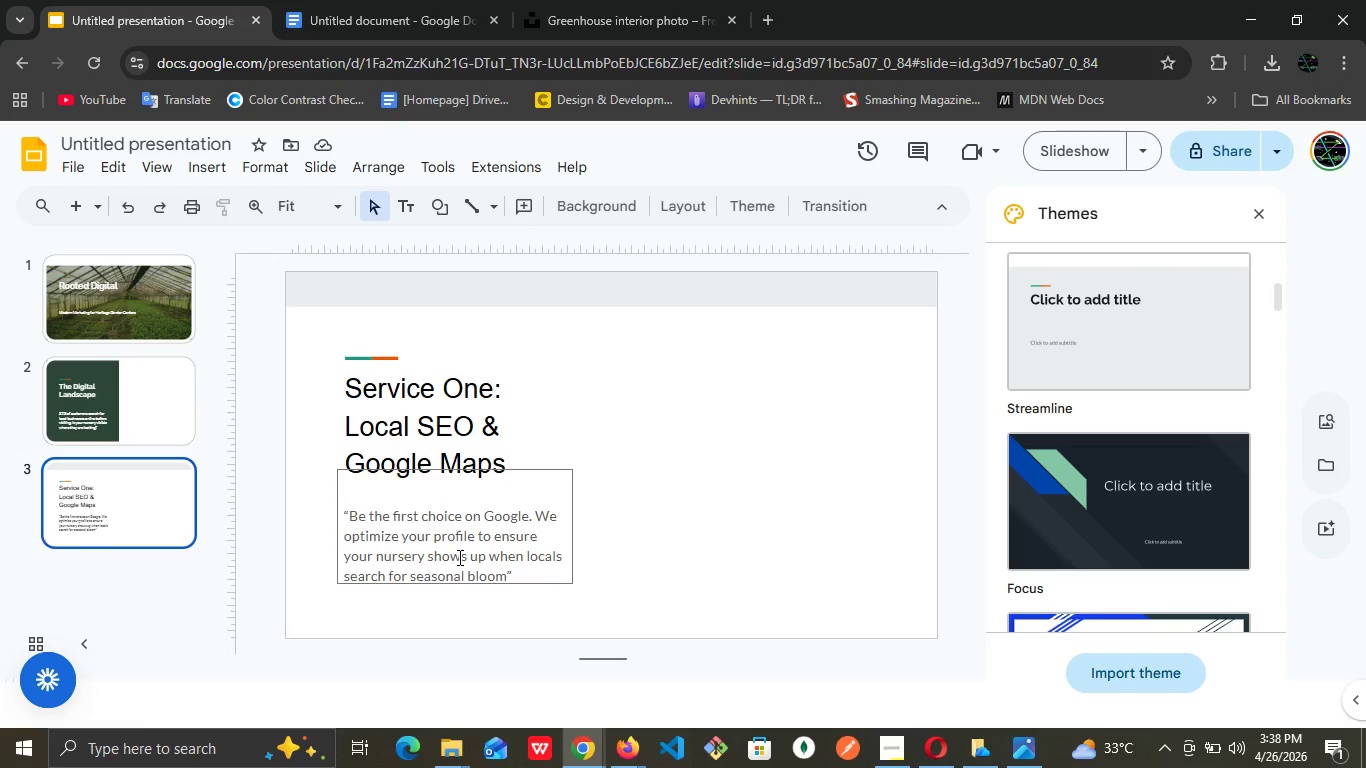 
double_click([458, 557])
 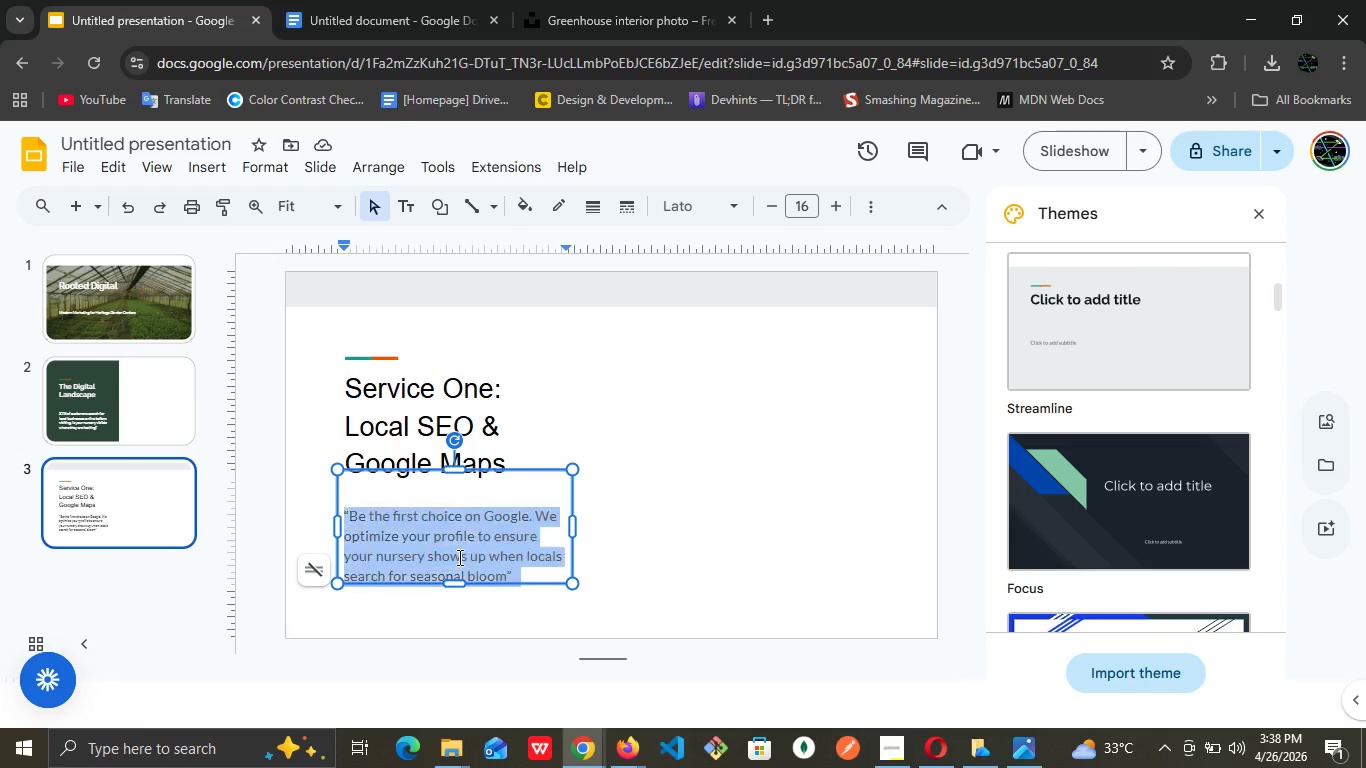 
triple_click([458, 557])
 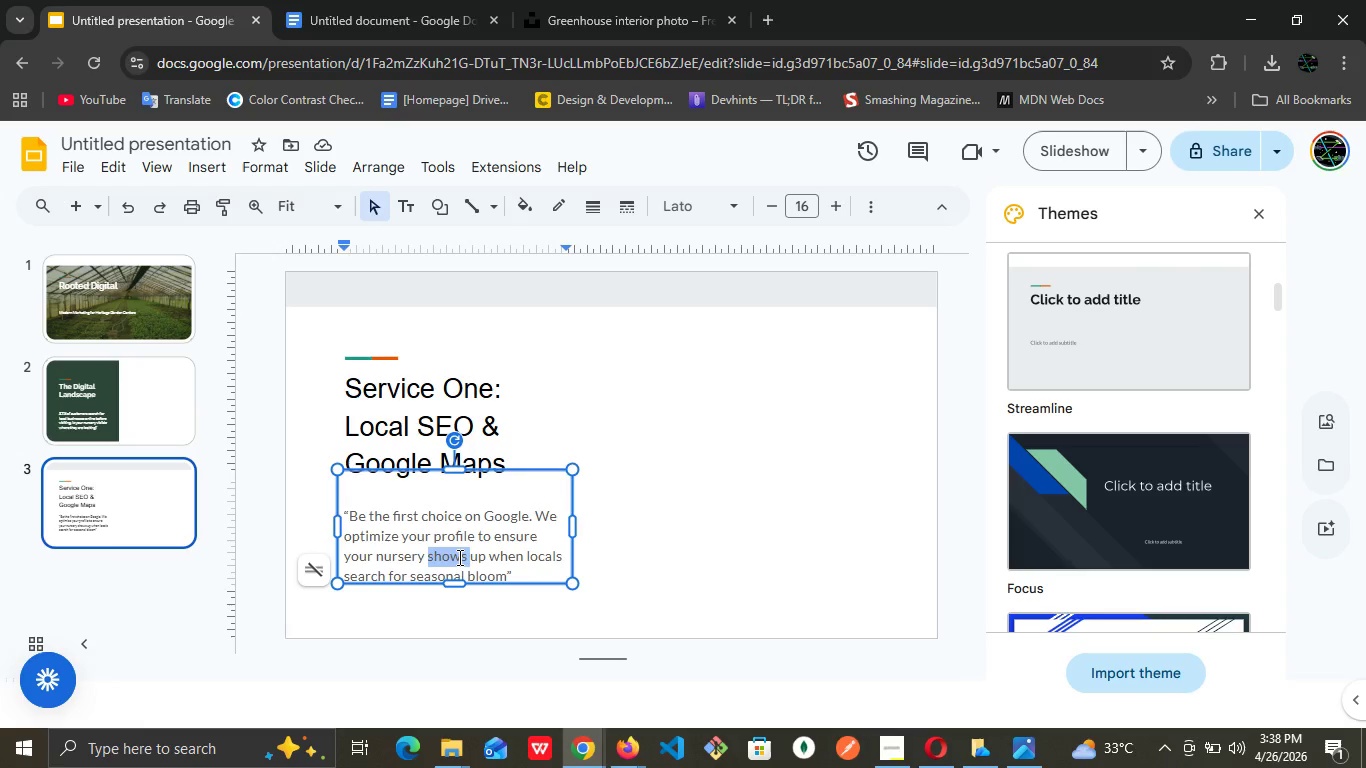 
triple_click([458, 557])
 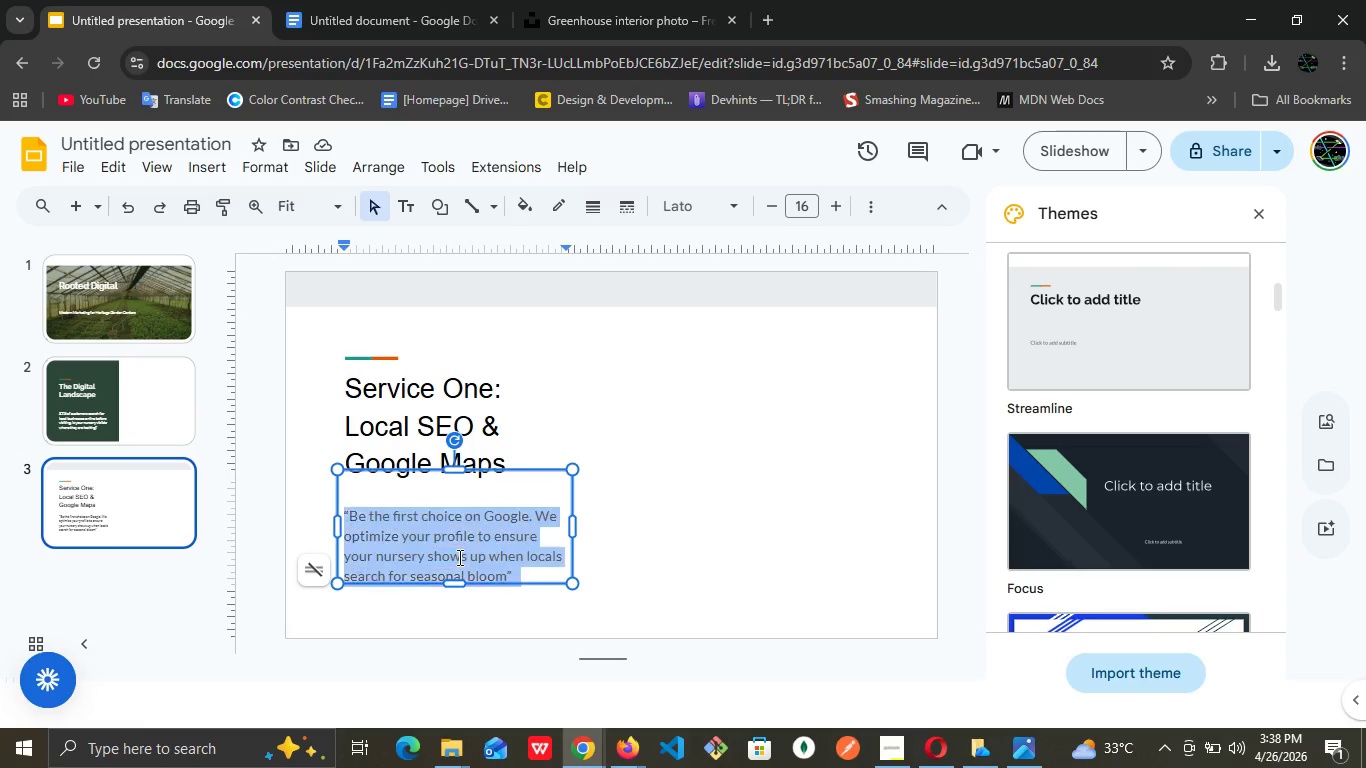 
triple_click([458, 557])
 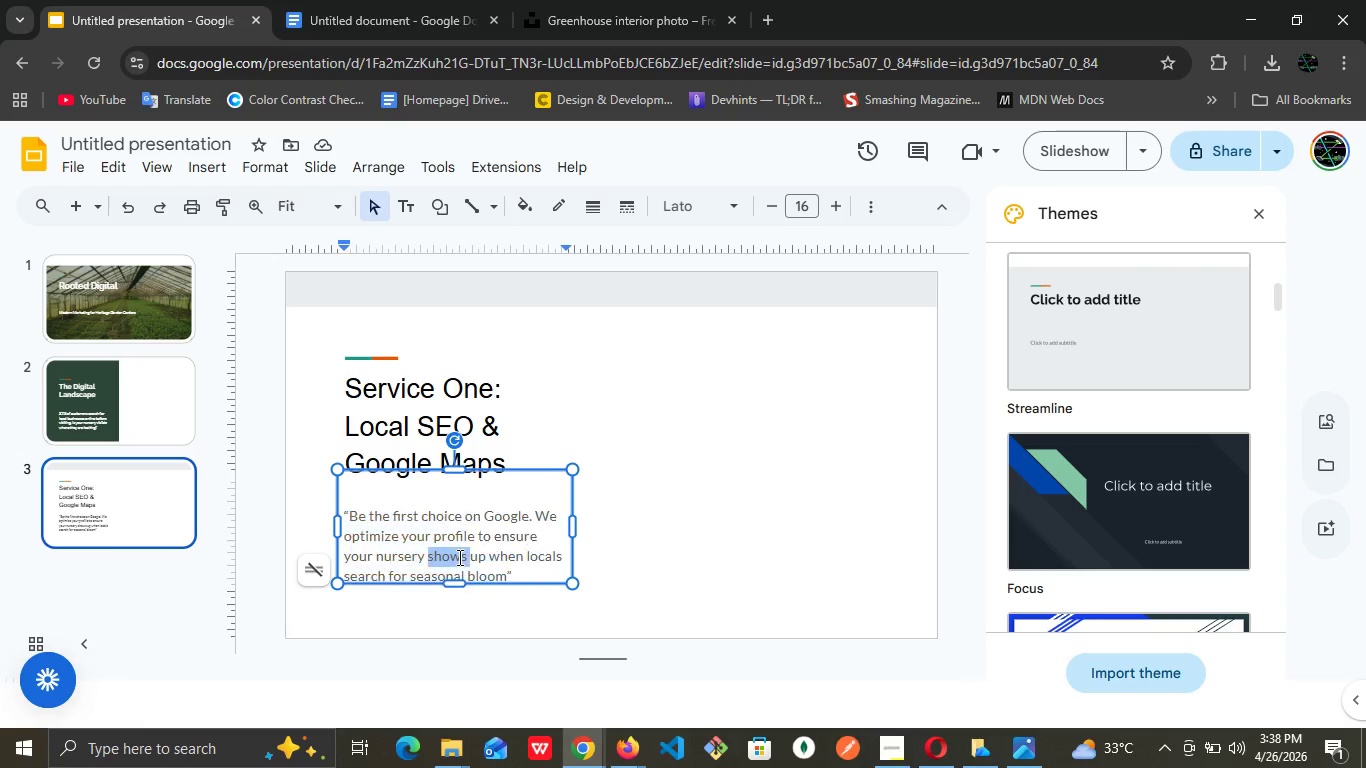 
triple_click([458, 557])
 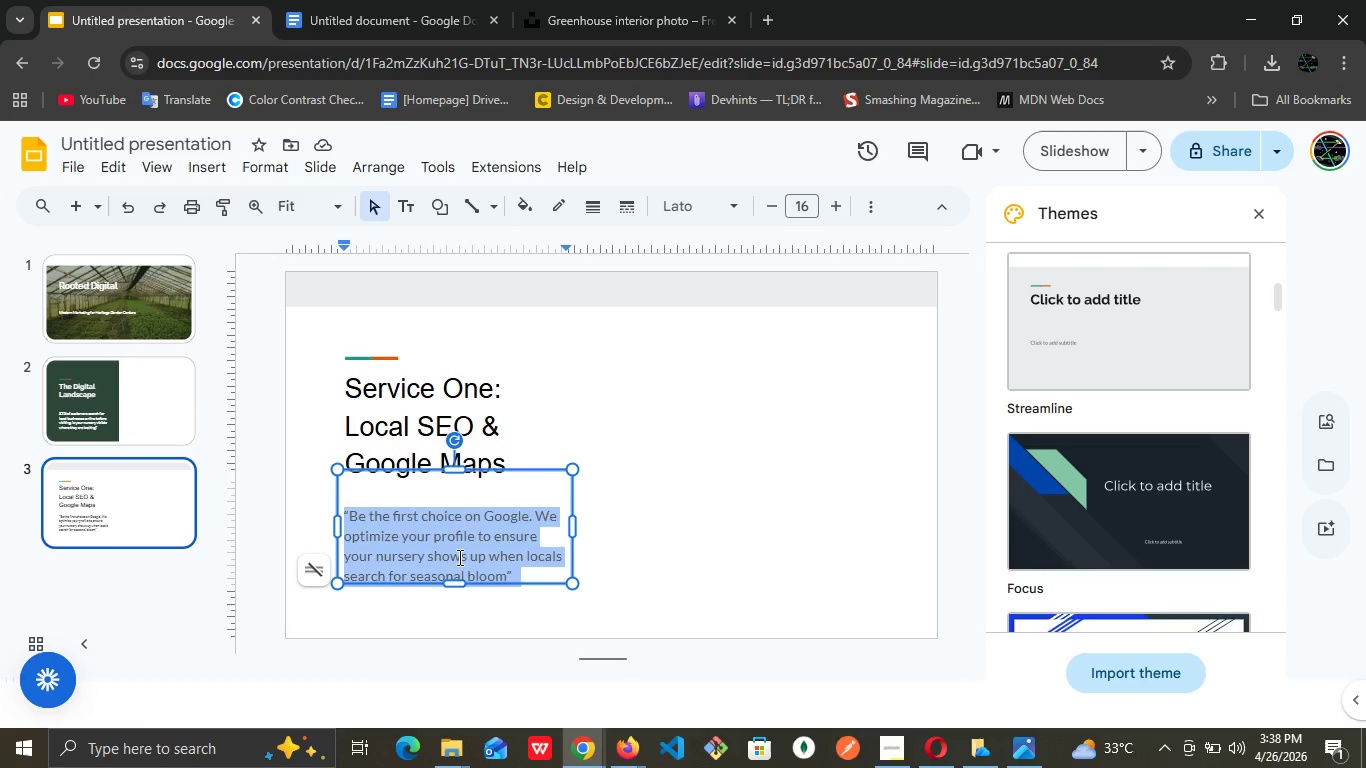 
triple_click([458, 557])
 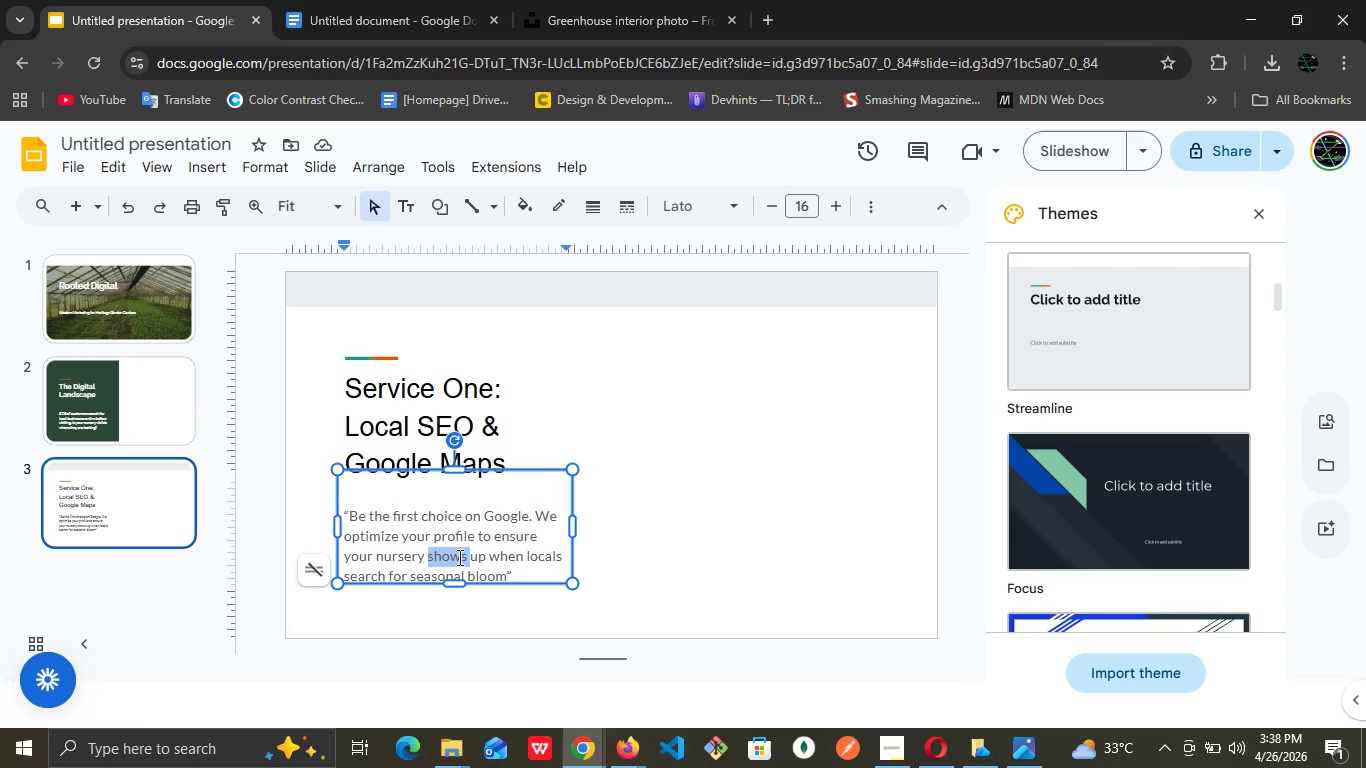 
triple_click([458, 557])
 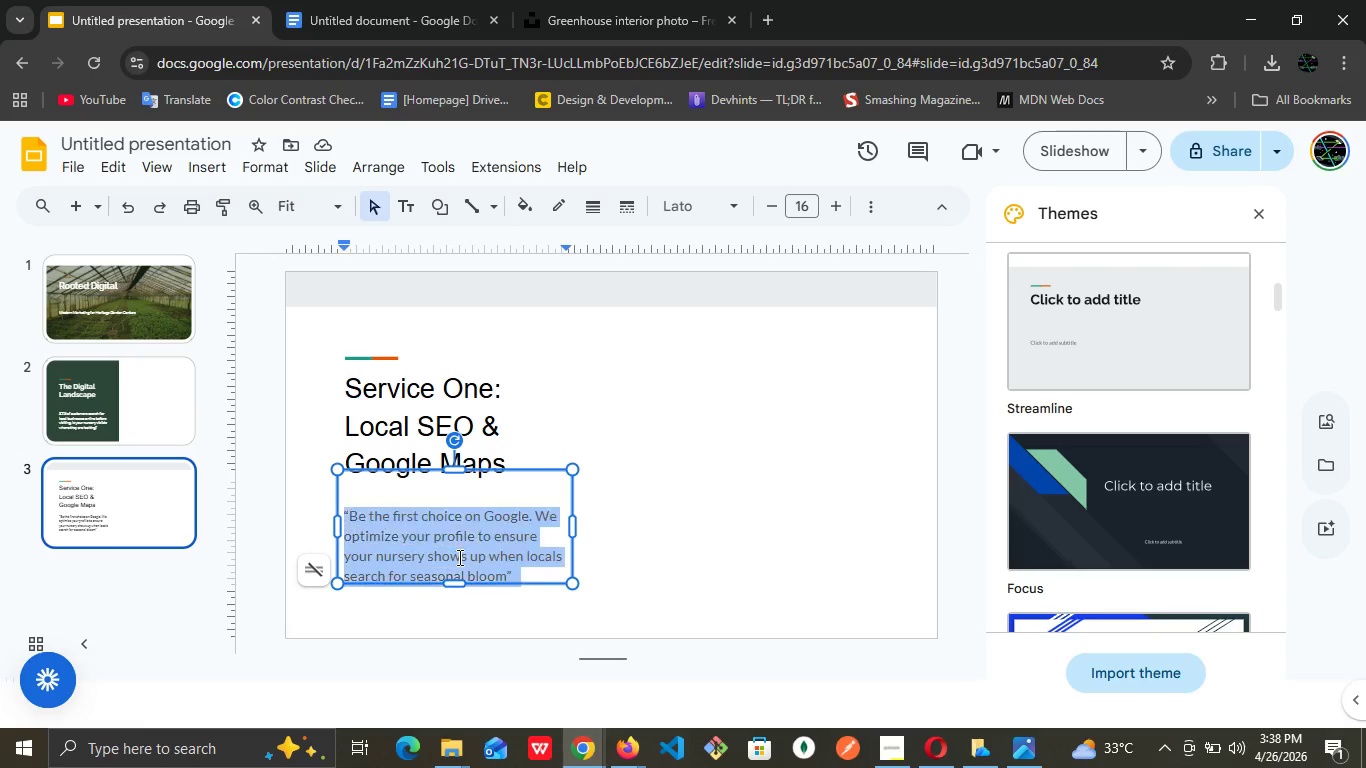 
triple_click([458, 557])
 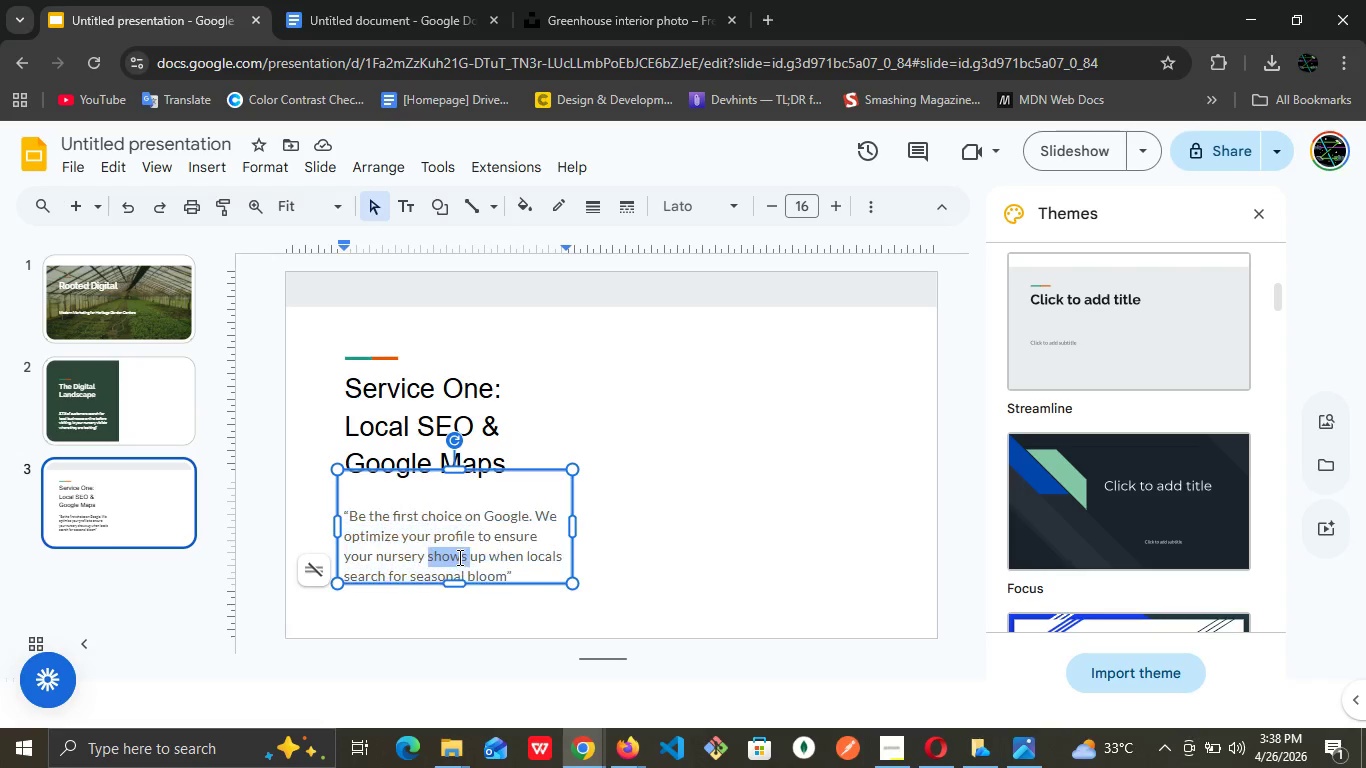 
triple_click([458, 557])
 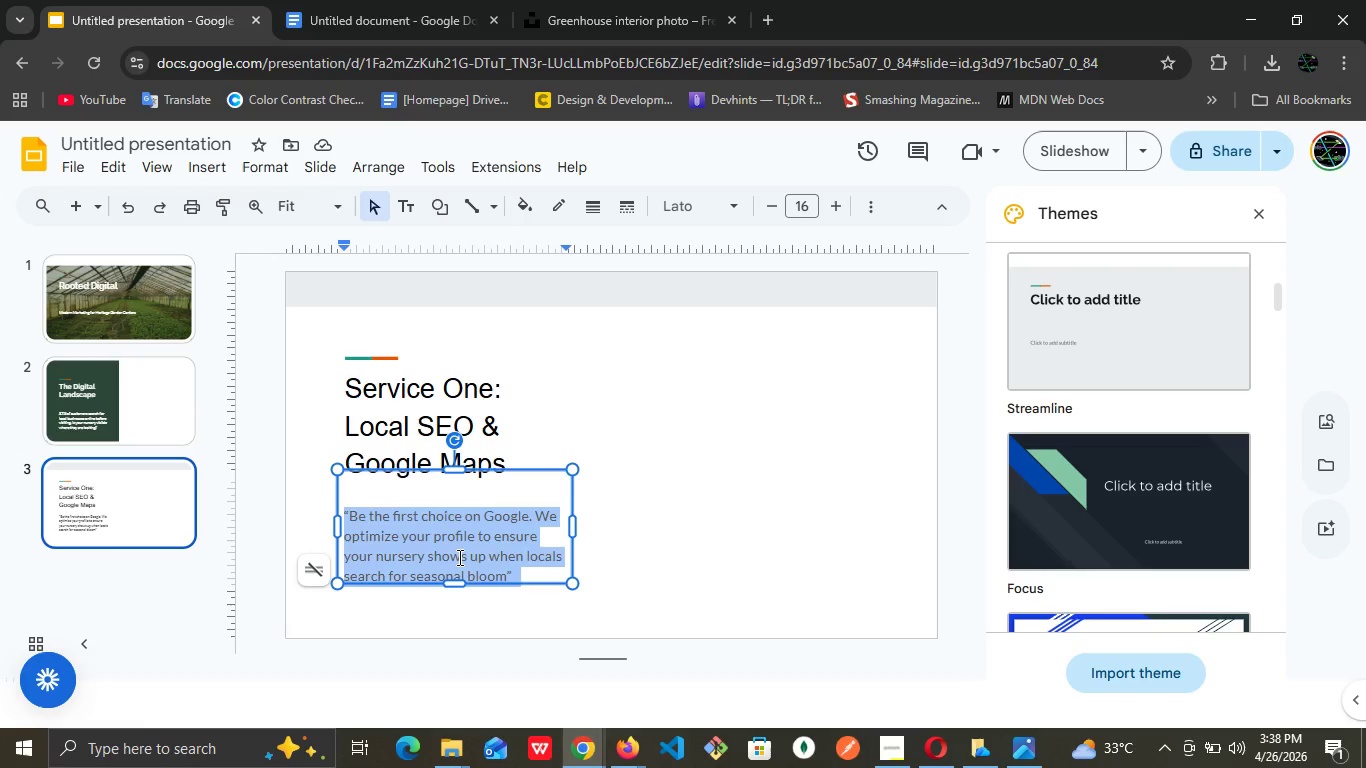 
triple_click([458, 557])
 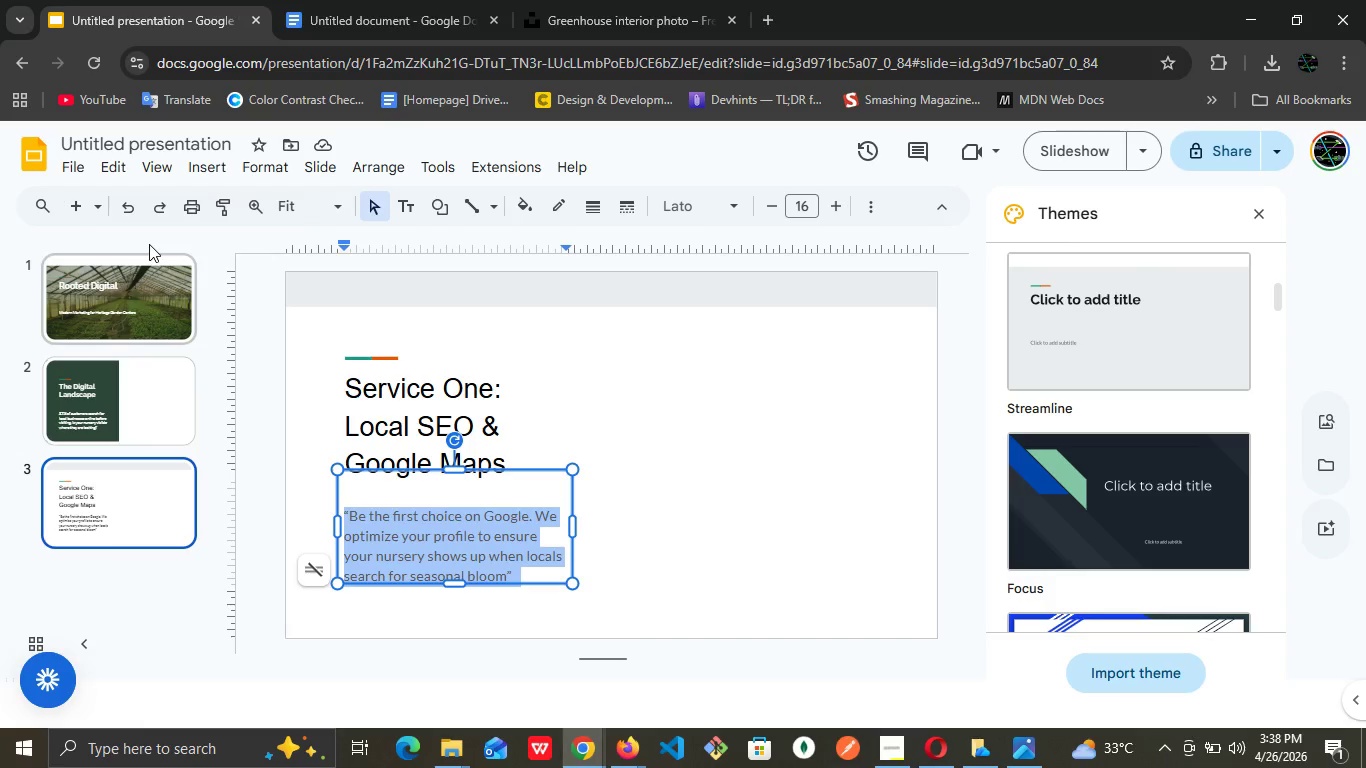 
left_click([882, 214])
 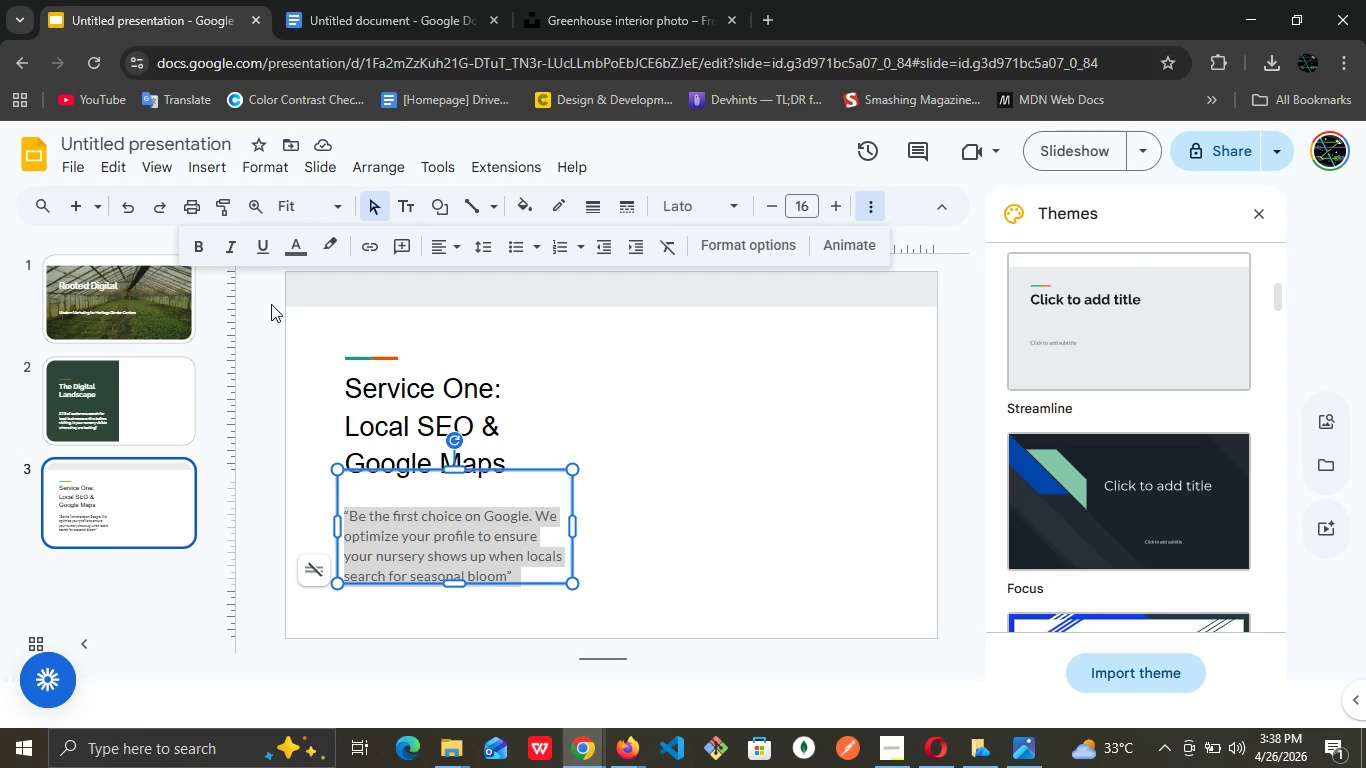 
wait(16.67)
 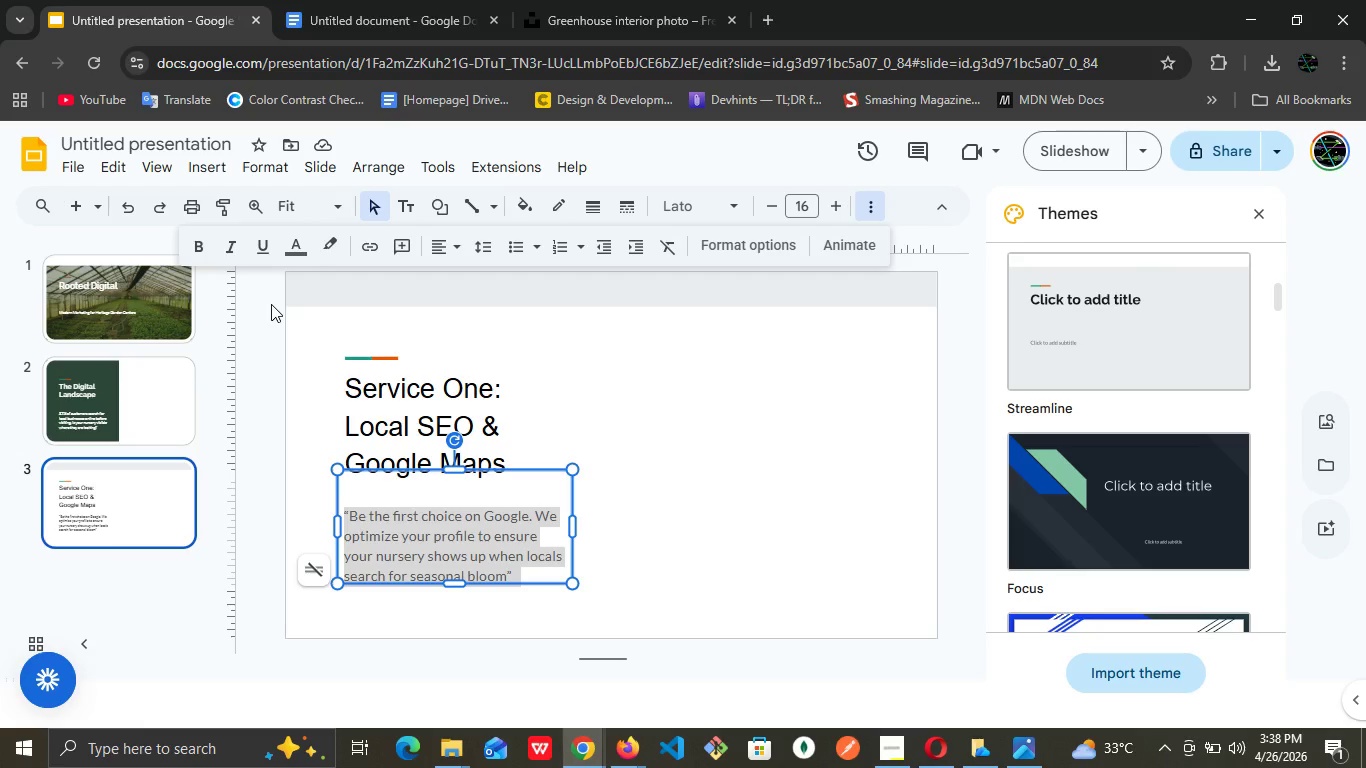 
left_click([232, 250])
 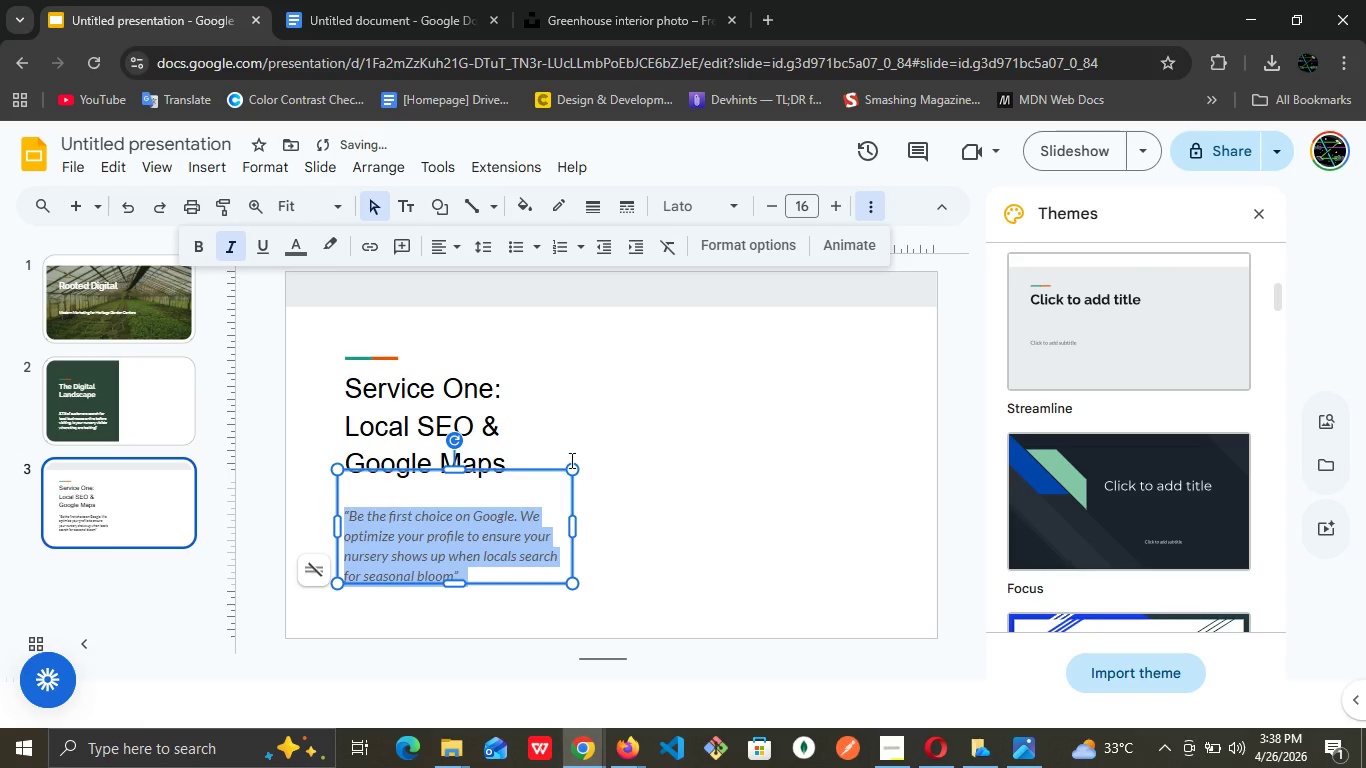 
left_click([595, 395])
 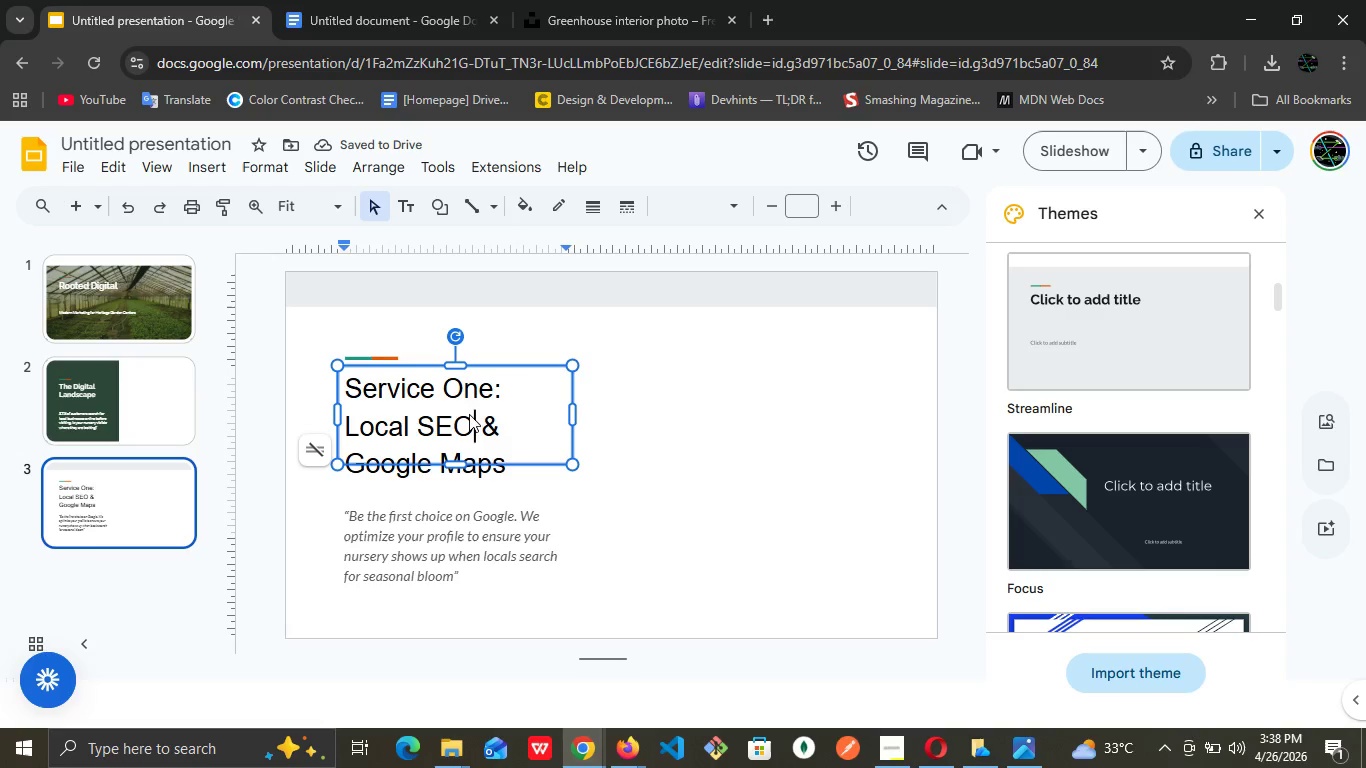 
double_click([469, 414])
 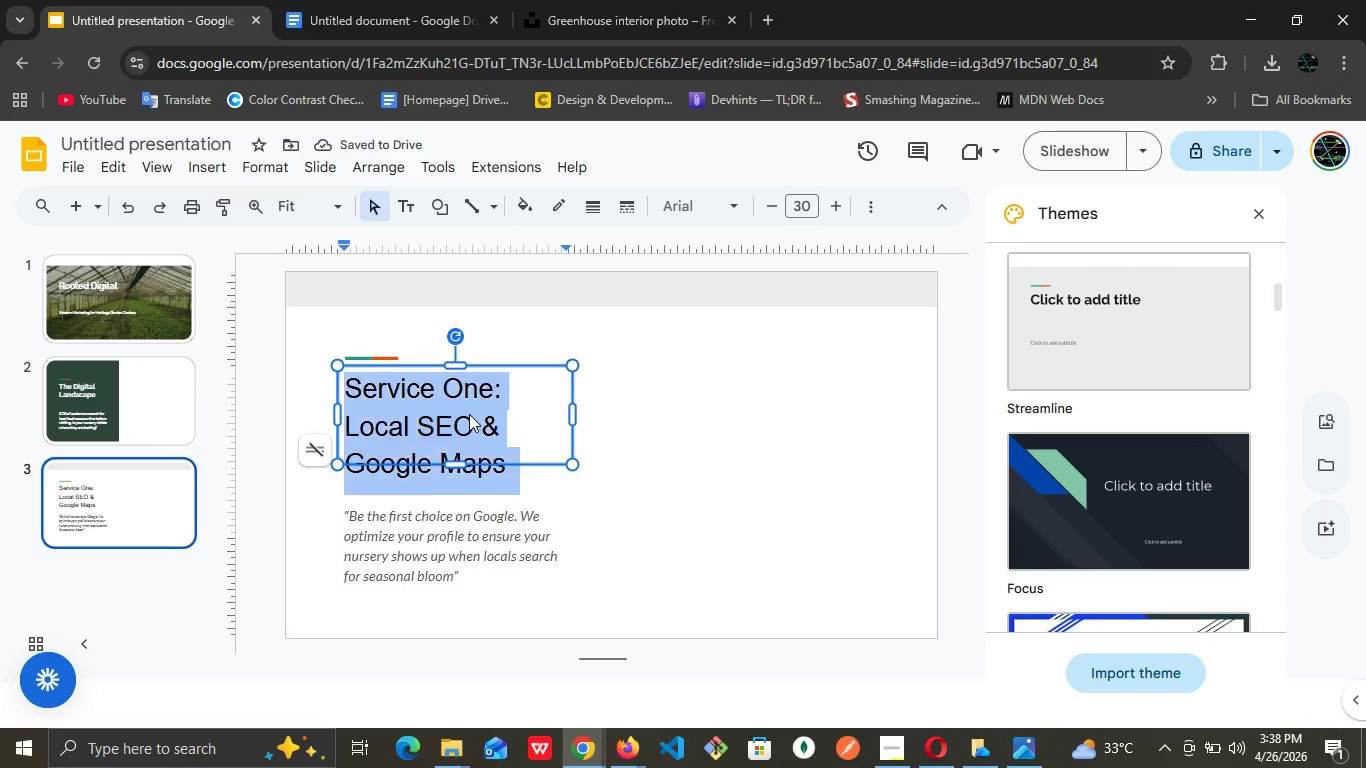 
triple_click([469, 414])
 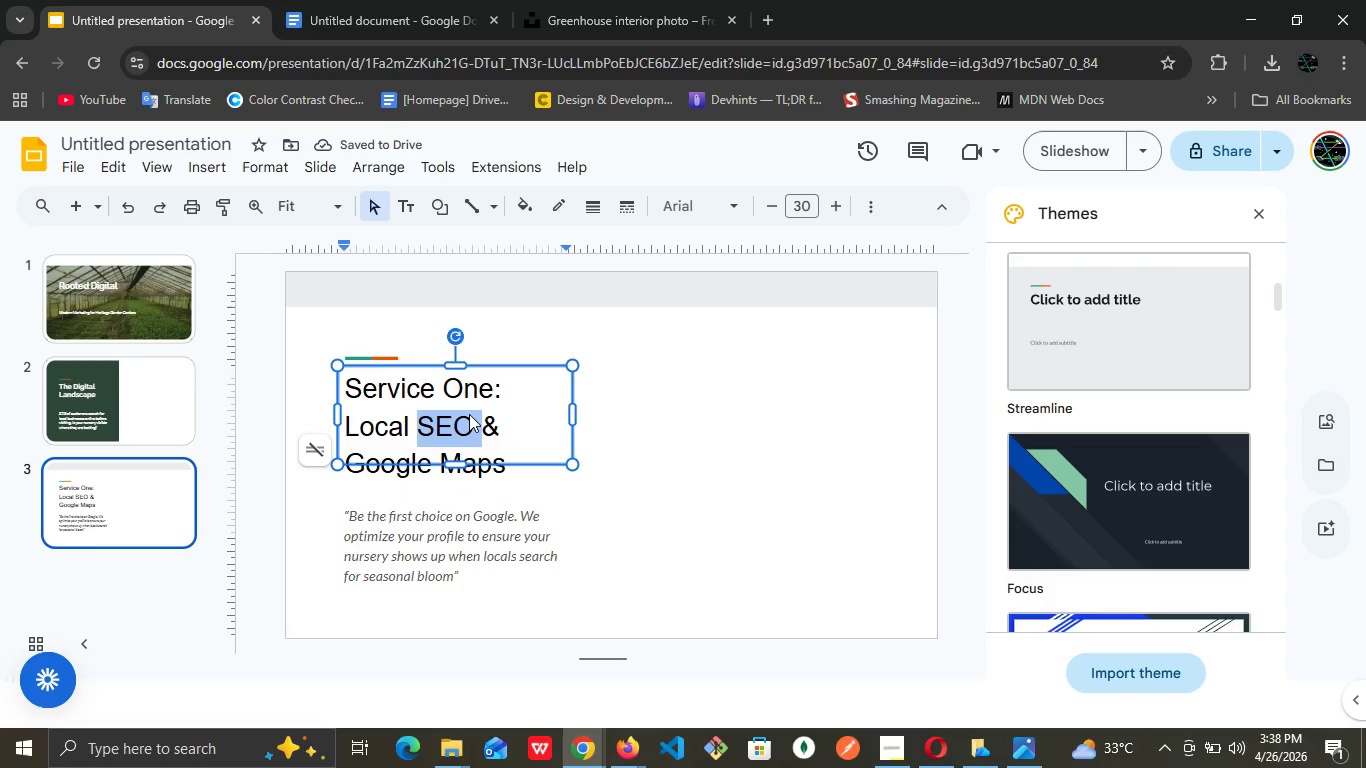 
triple_click([469, 414])
 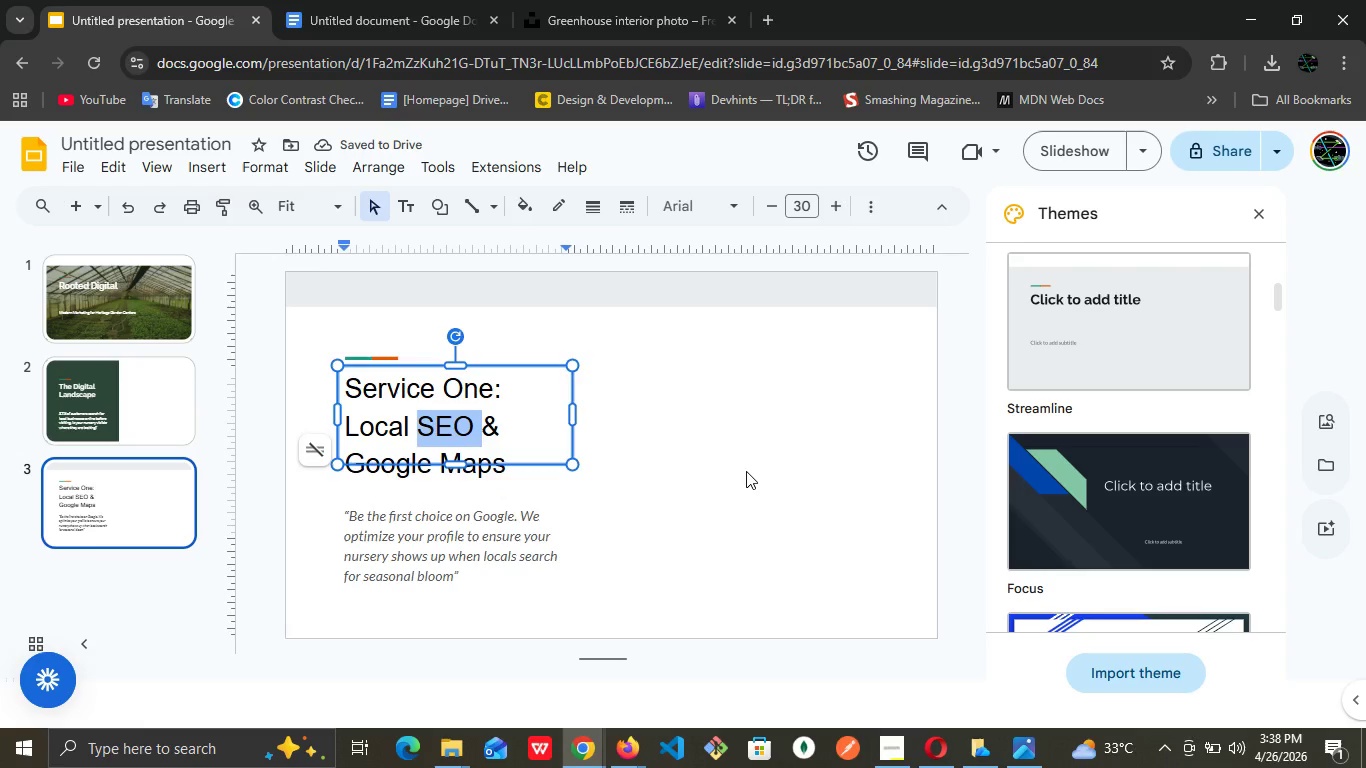 
left_click([746, 471])
 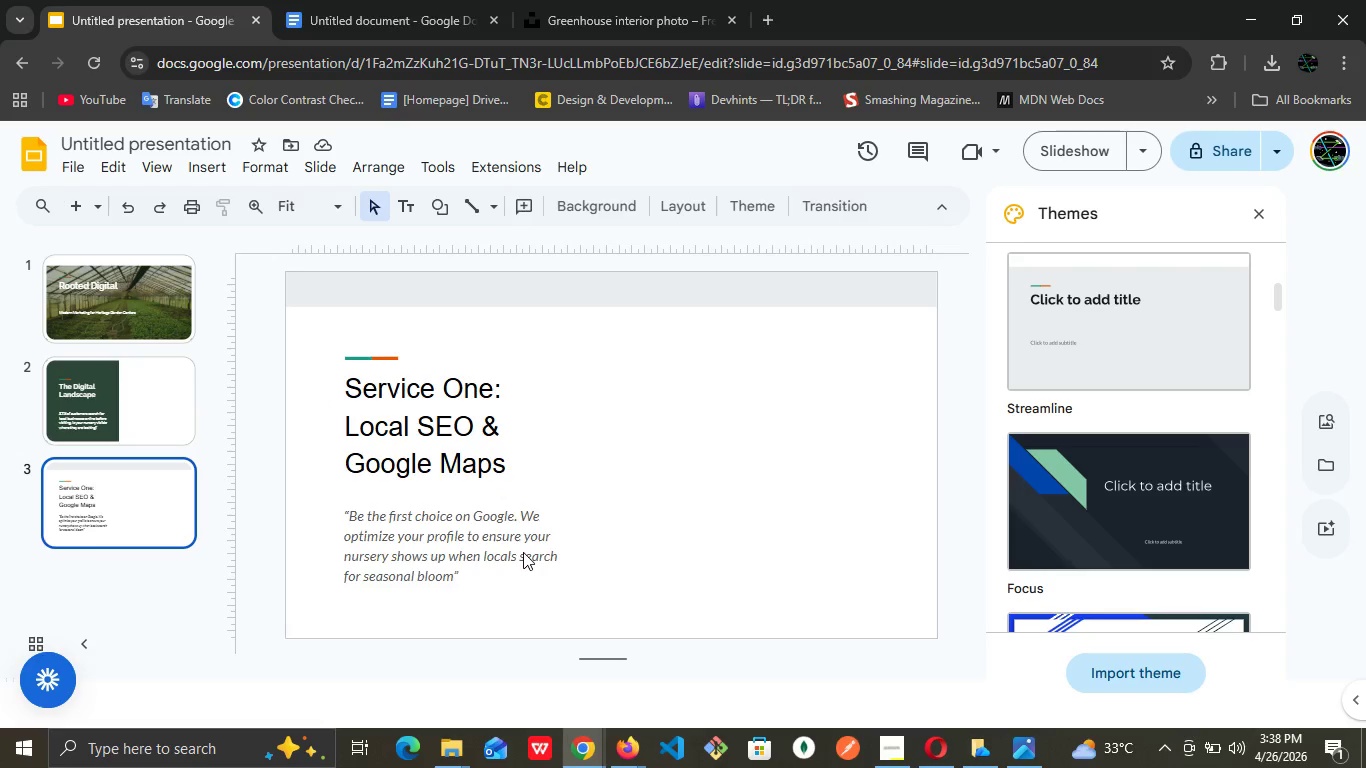 
double_click([523, 552])
 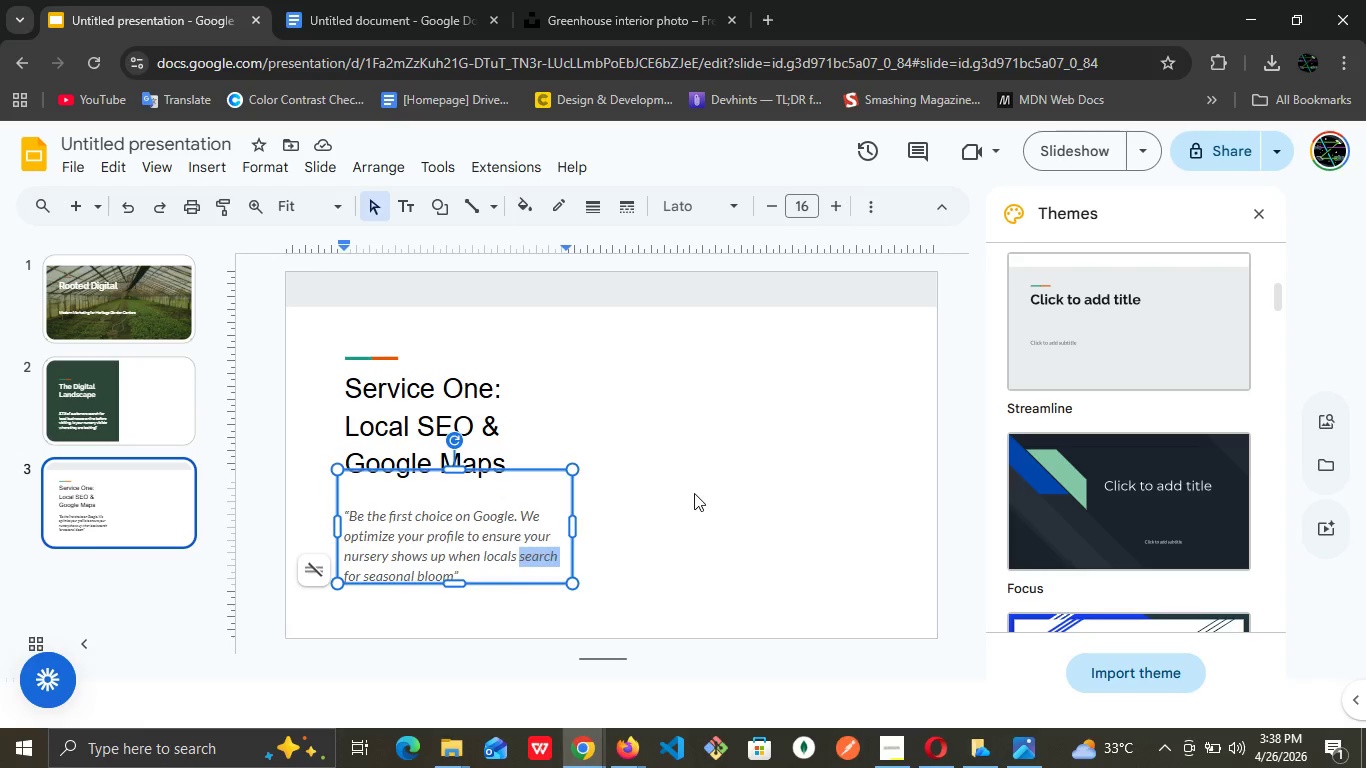 
left_click([697, 492])
 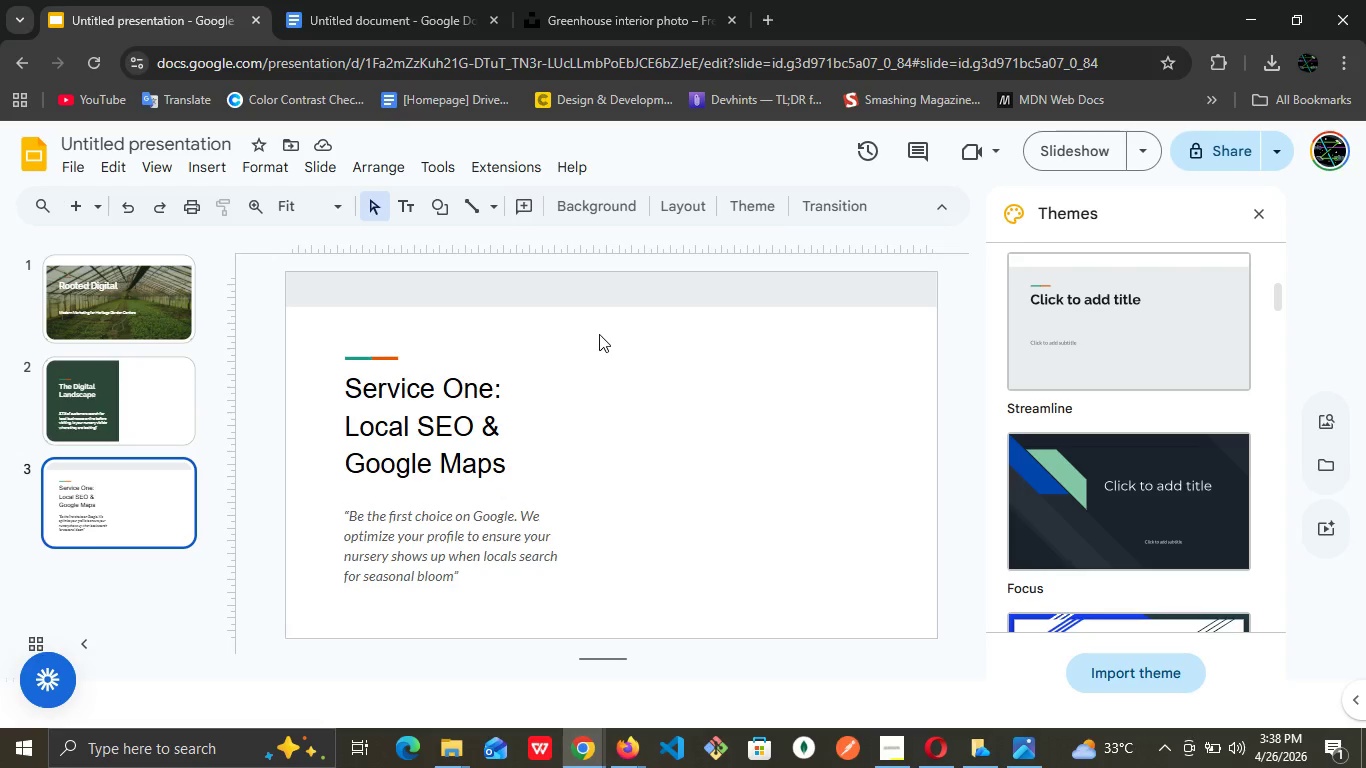 
left_click([624, 368])
 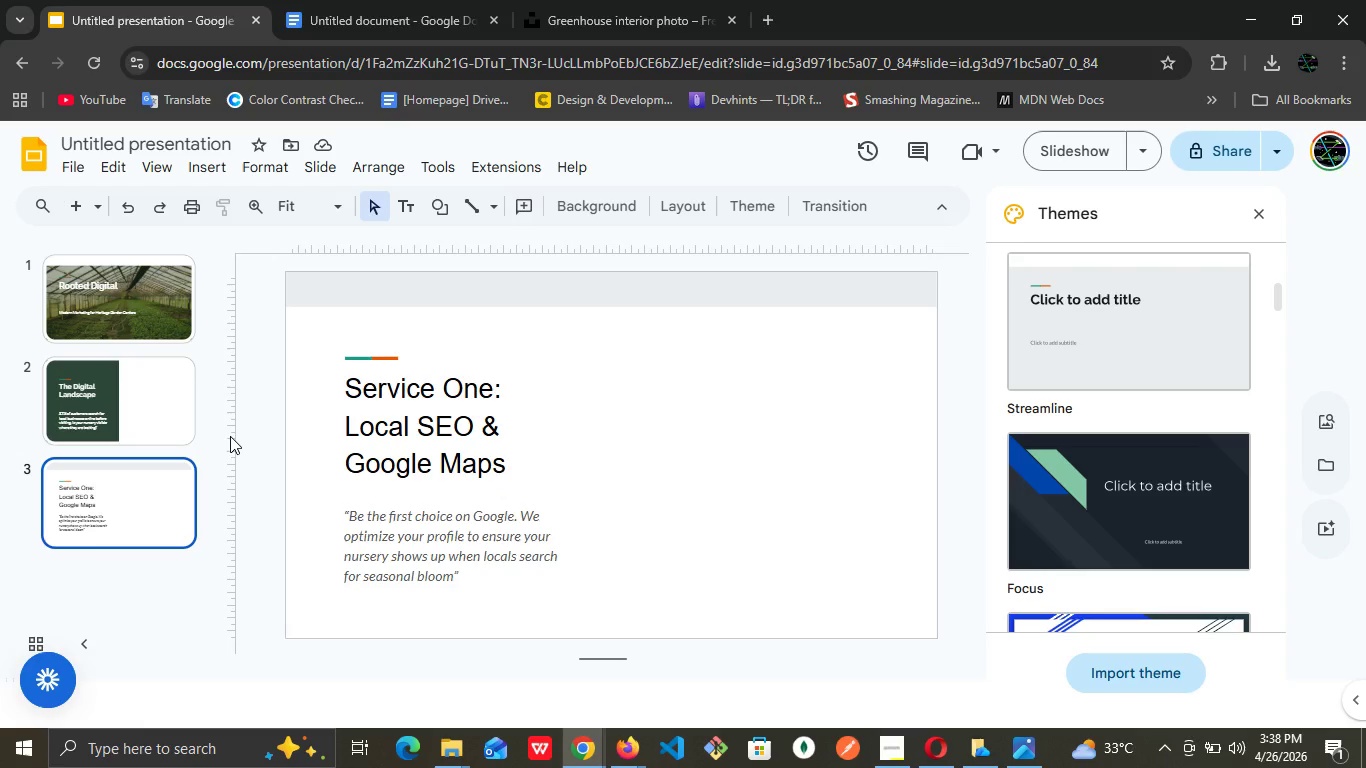 
wait(6.19)
 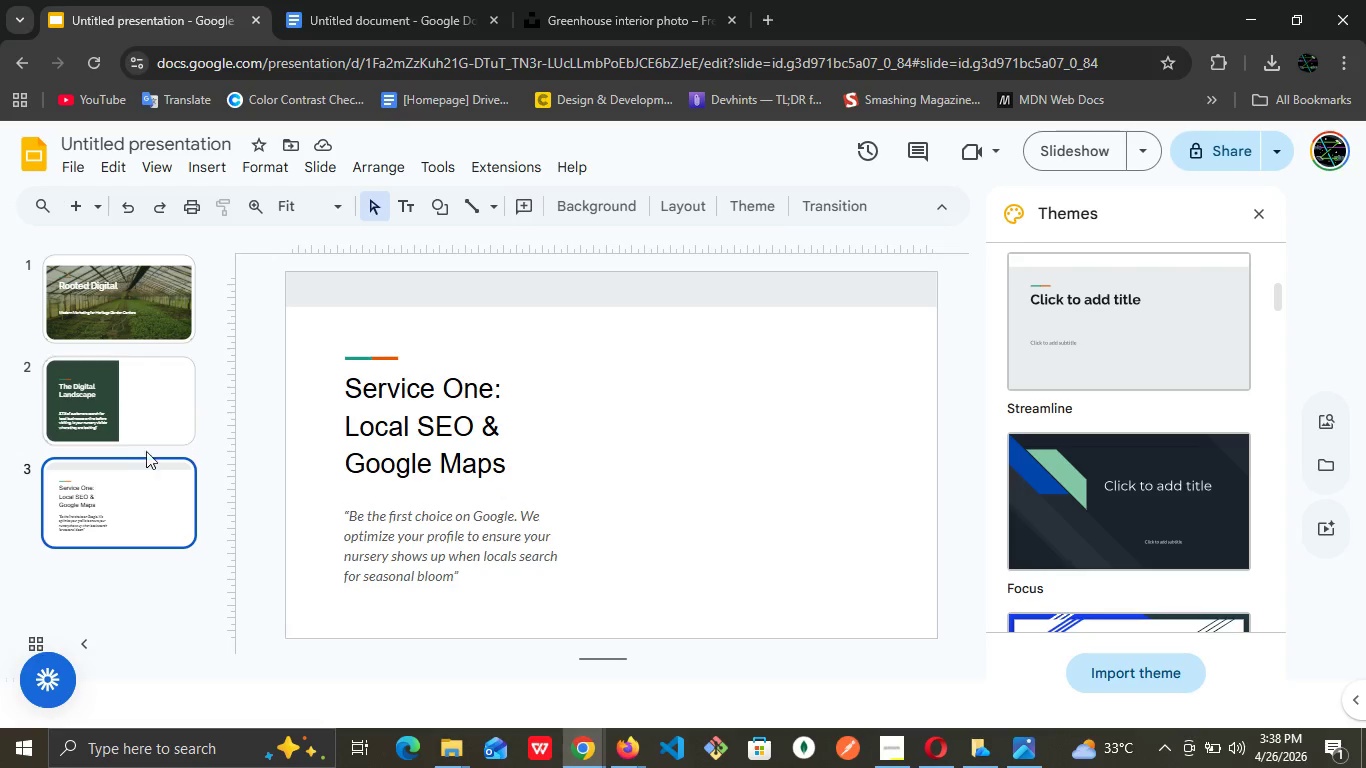 
left_click_drag(start_coordinate=[673, 362], to_coordinate=[667, 358])
 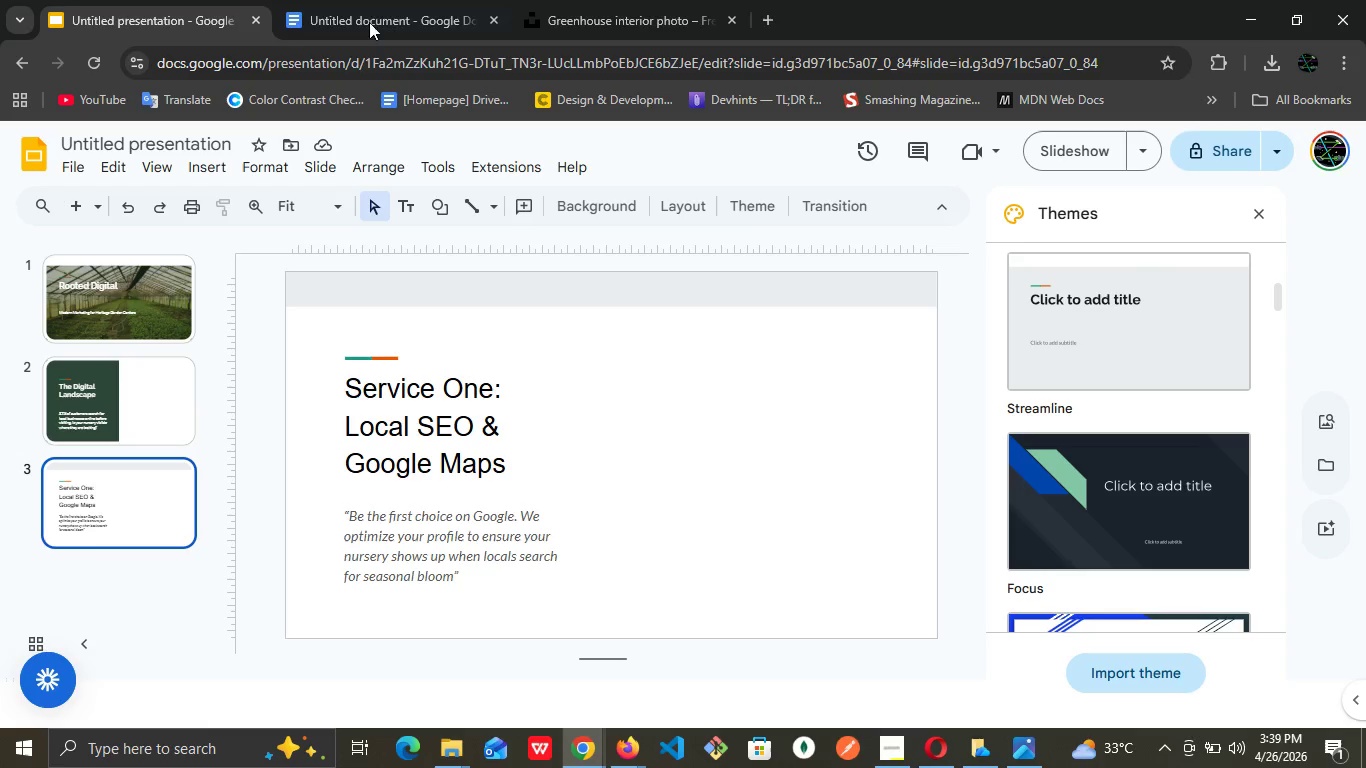 
left_click([359, 0])
 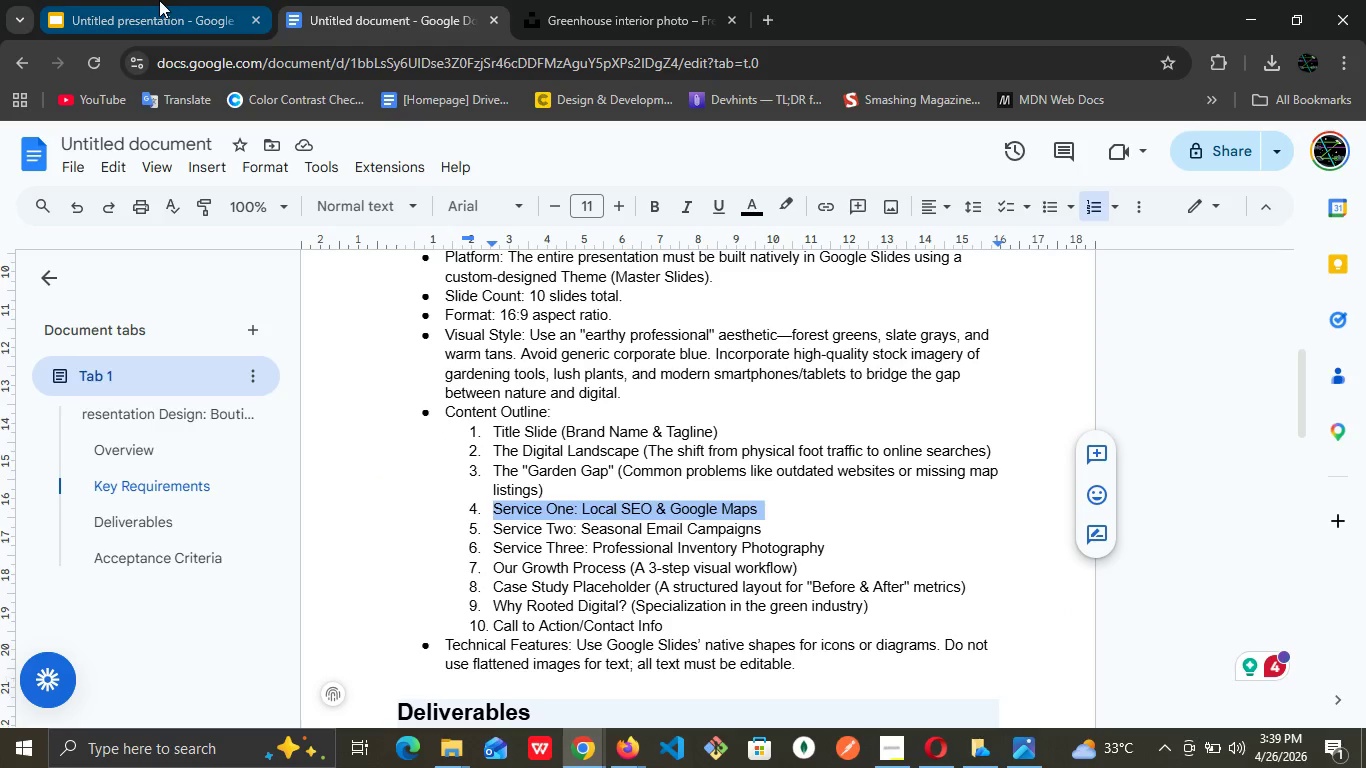 
left_click([159, 0])
 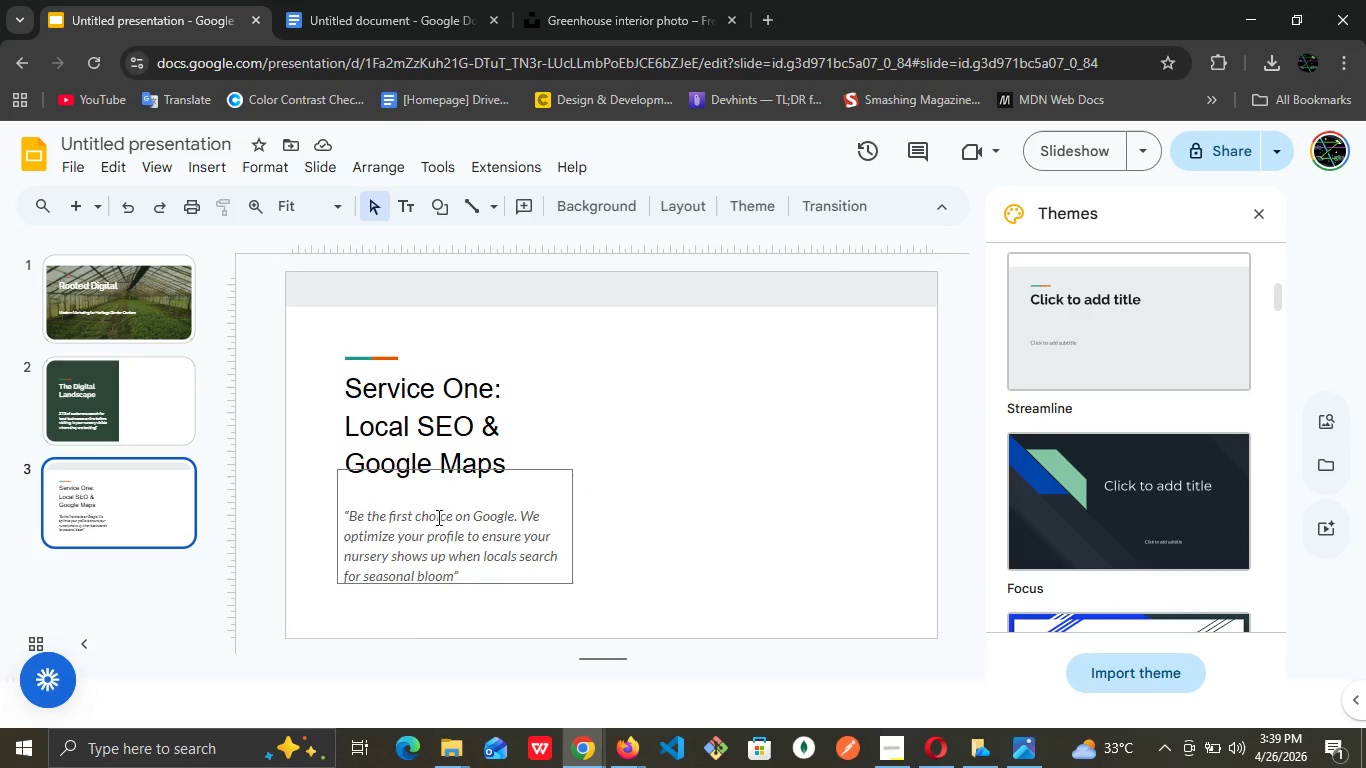 
left_click_drag(start_coordinate=[741, 491], to_coordinate=[726, 496])
 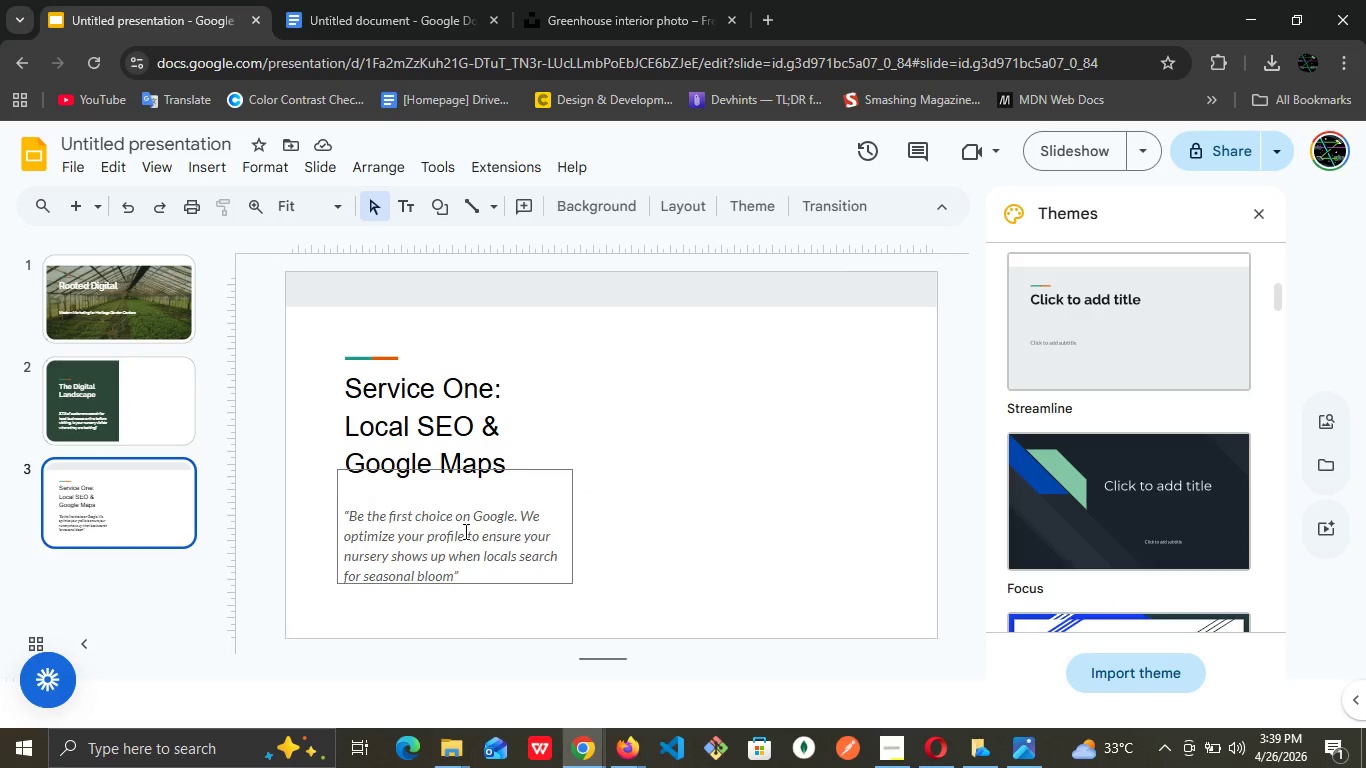 
left_click([464, 531])
 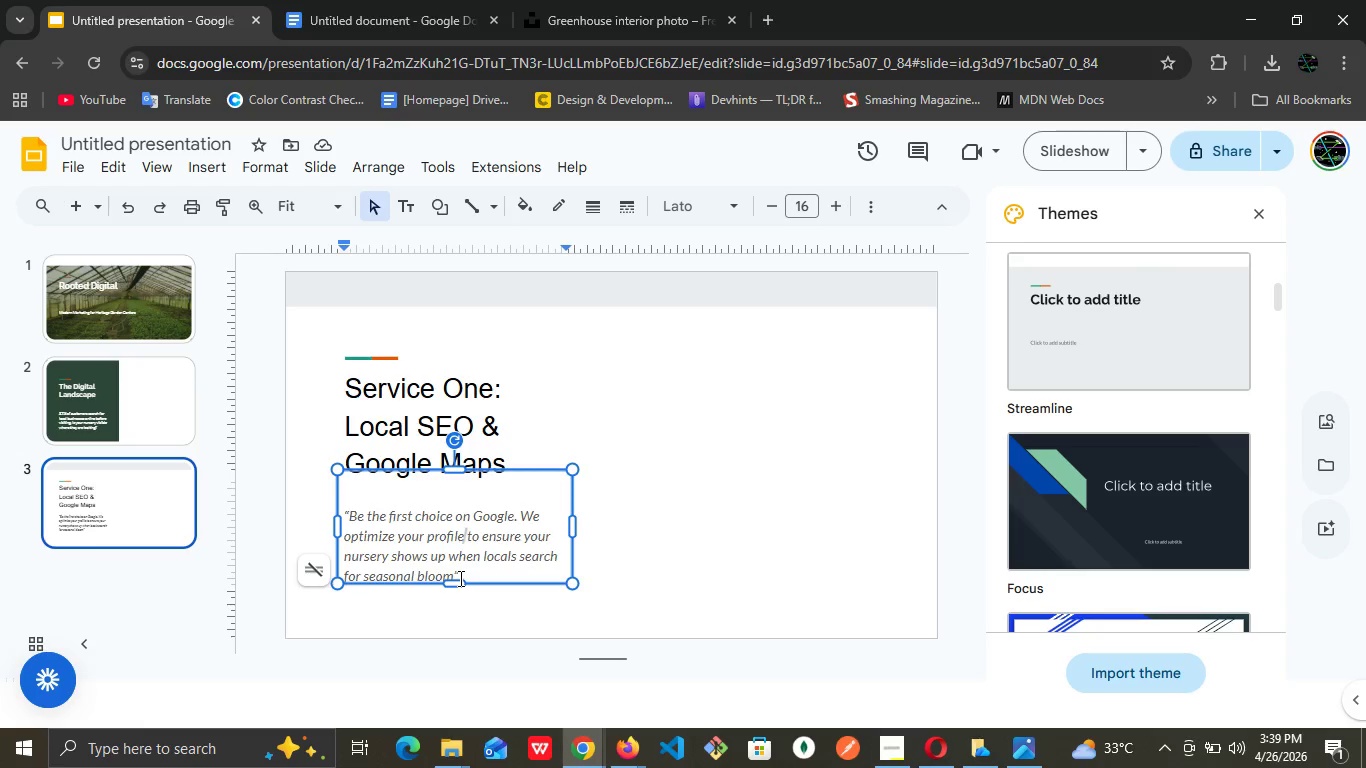 
wait(23.02)
 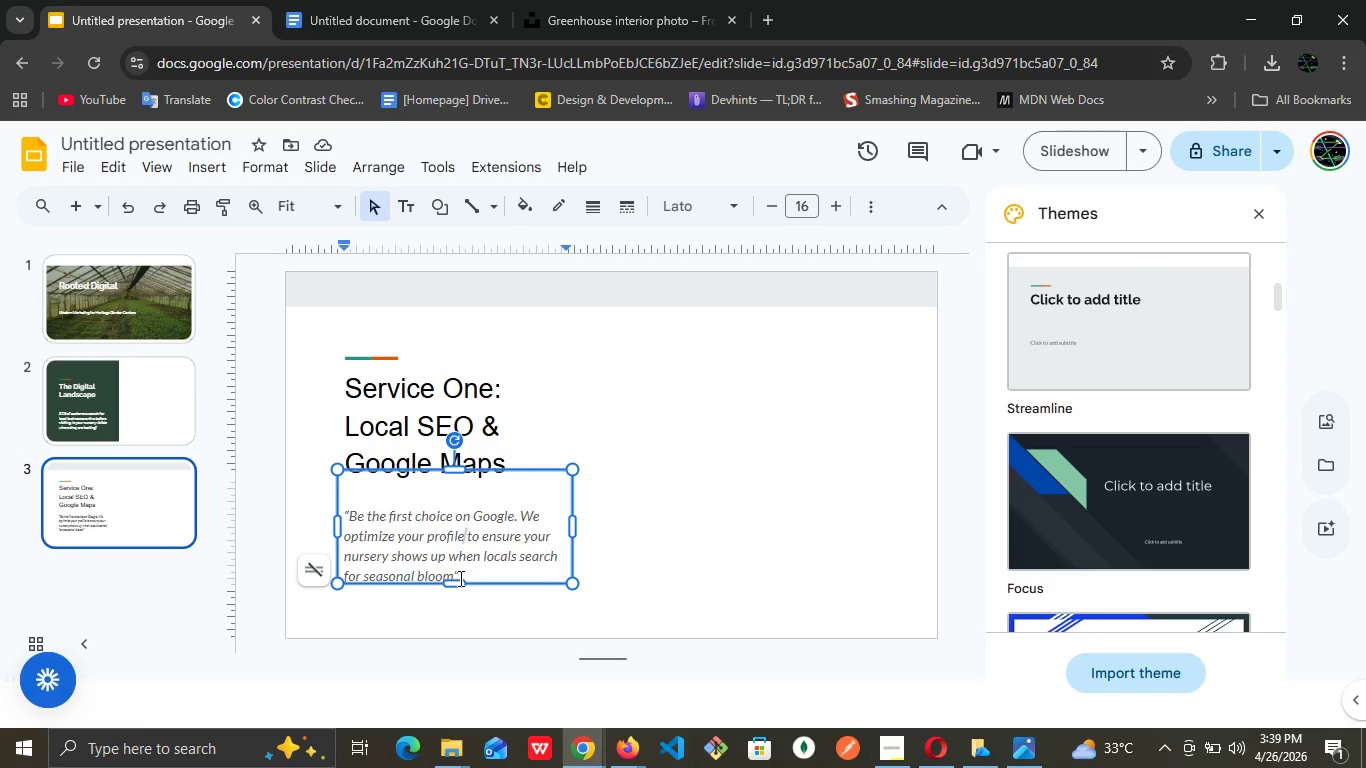 
left_click([656, 4])
 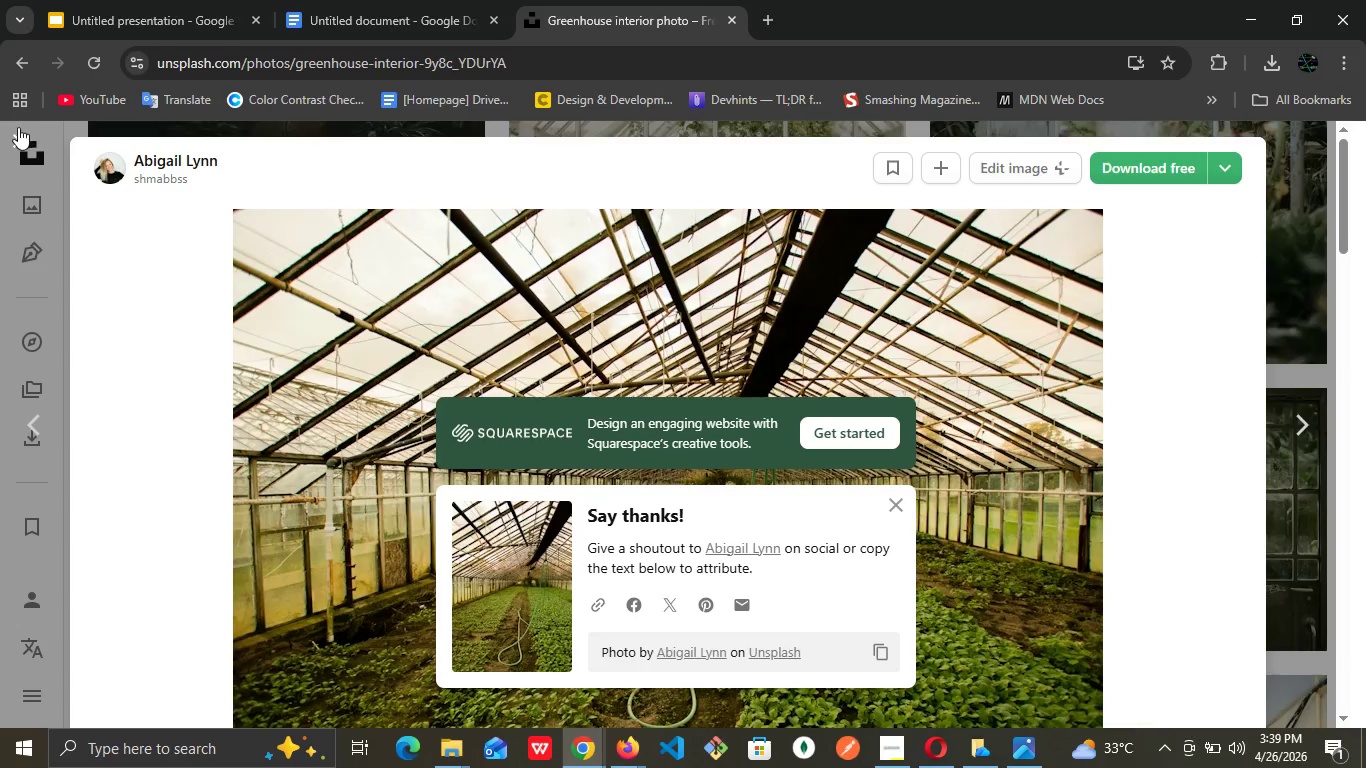 
left_click([15, 131])
 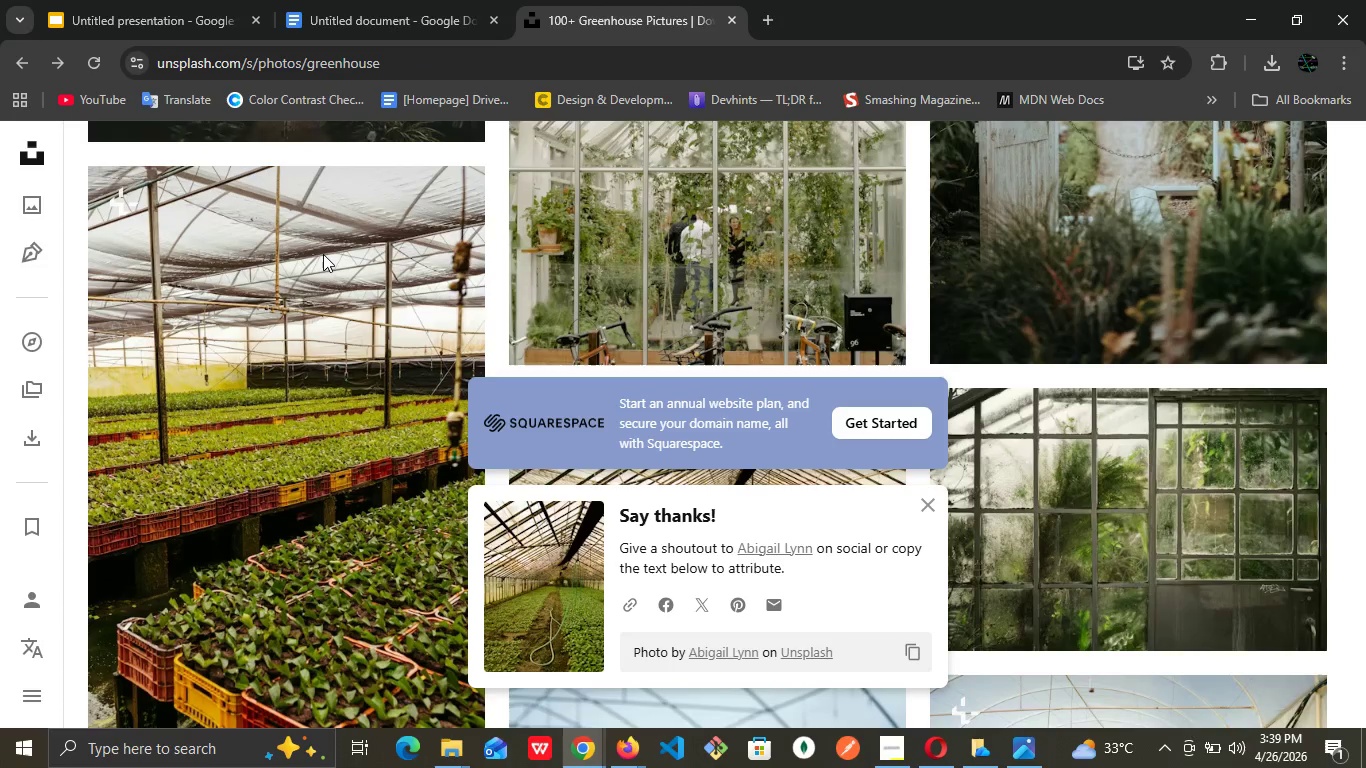 
scroll: coordinate [1307, 486], scroll_direction: up, amount: 27.0
 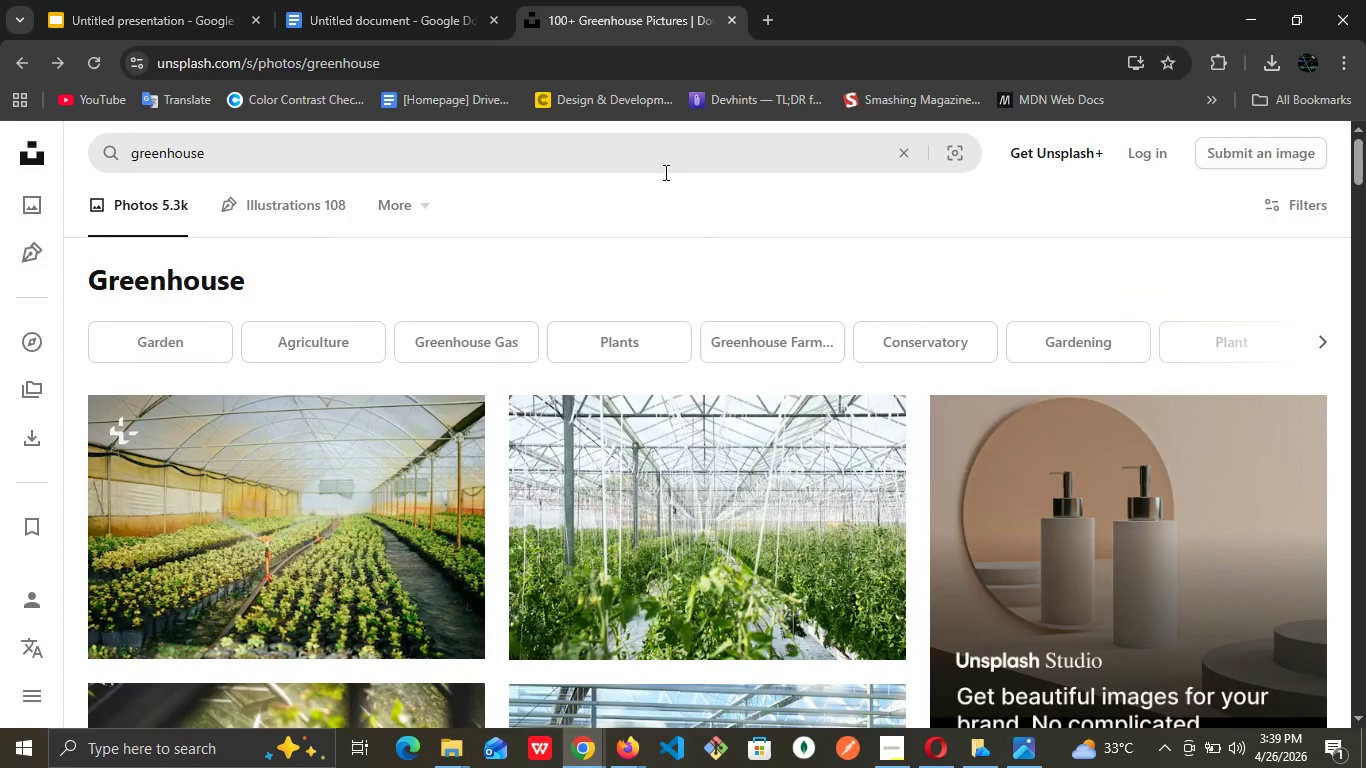 
left_click([664, 172])
 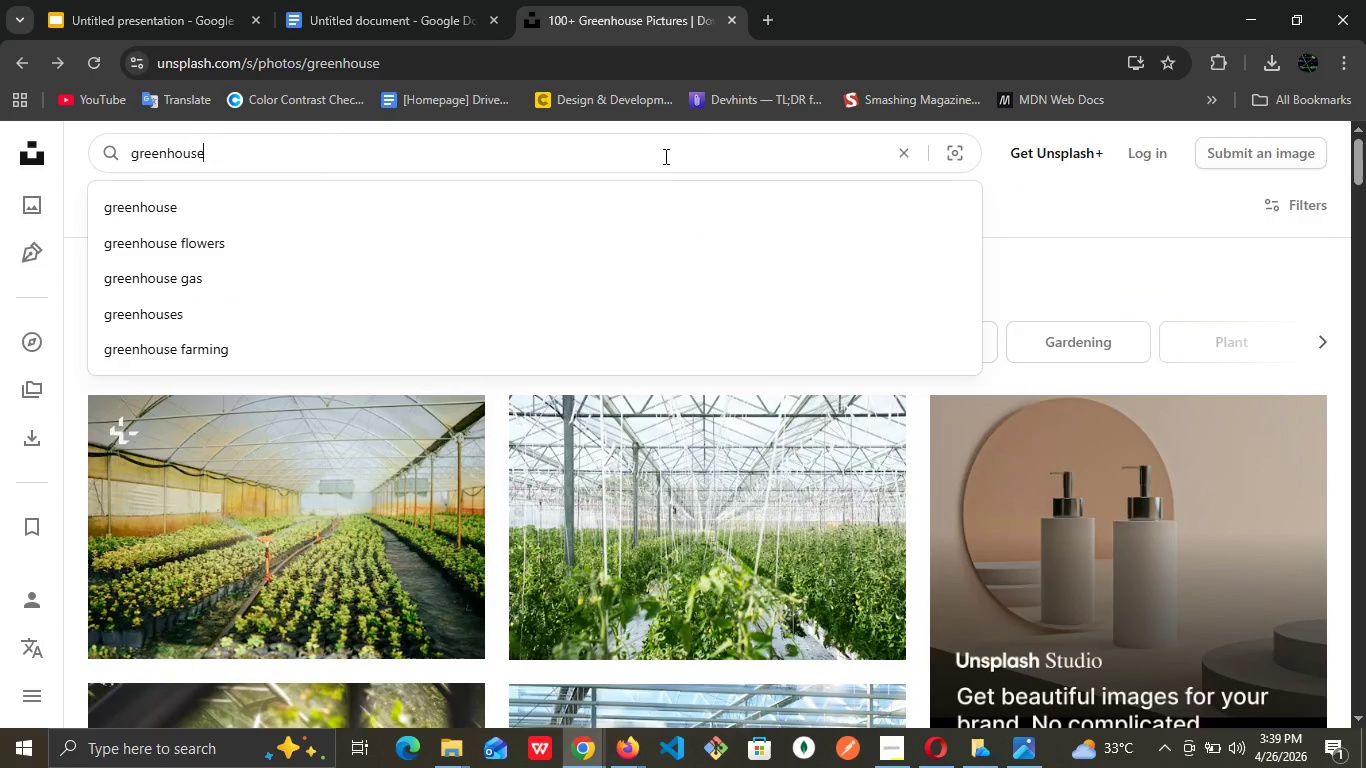 
left_click_drag(start_coordinate=[664, 156], to_coordinate=[52, 166])
 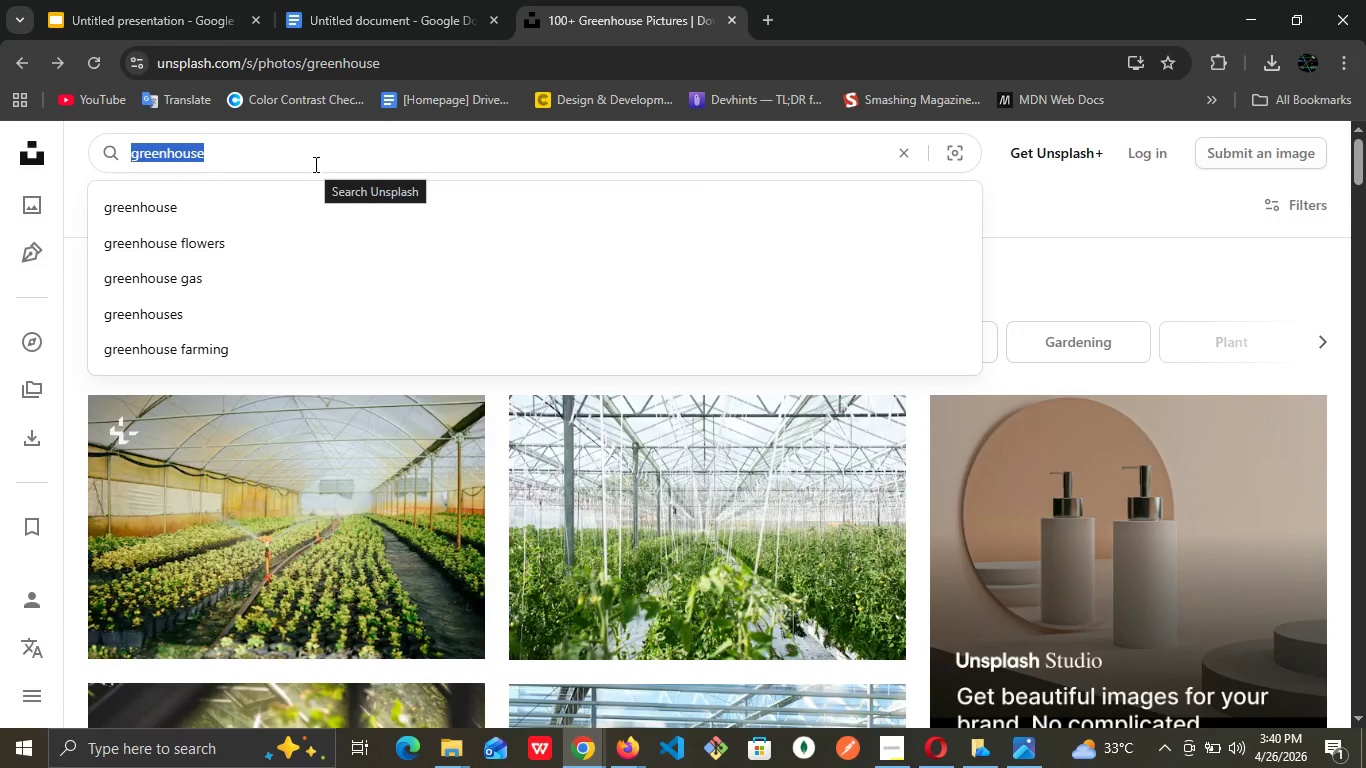 
wait(36.61)
 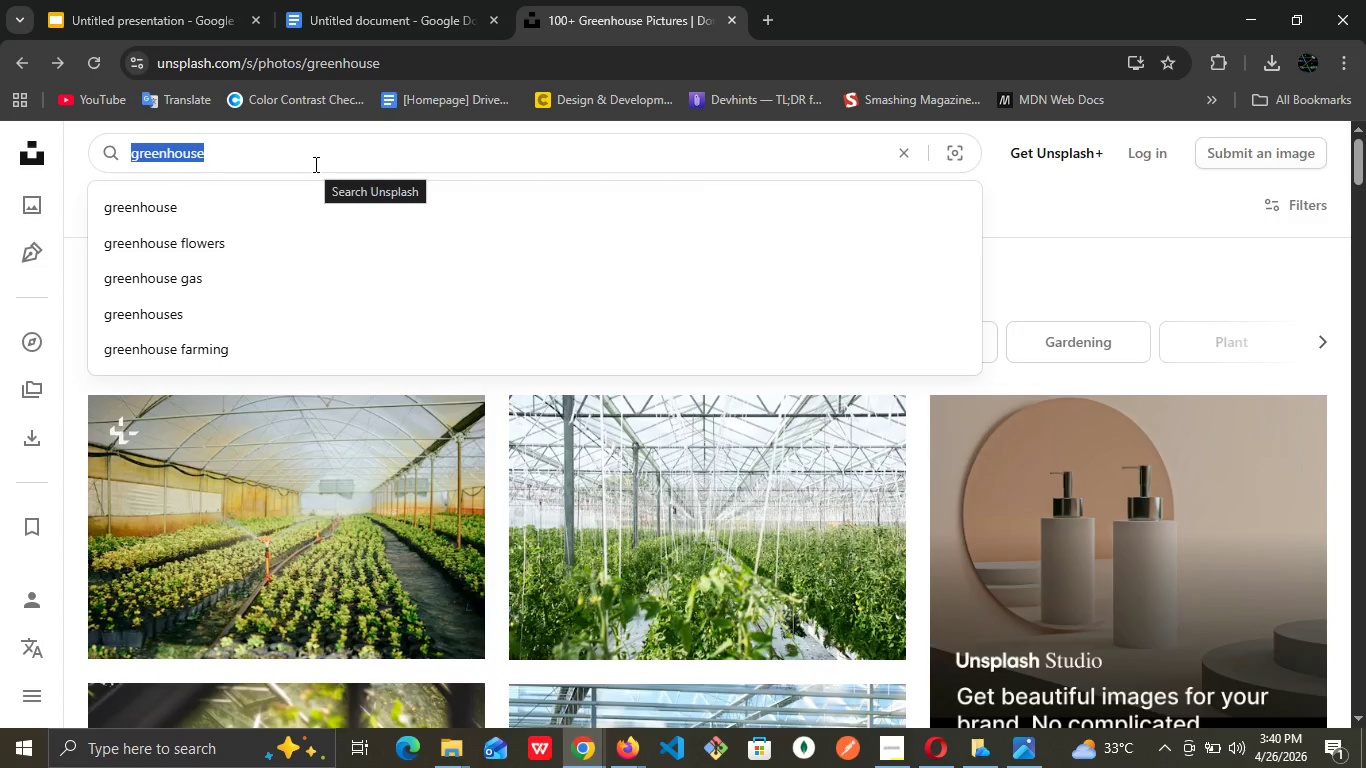 
type(google business )
 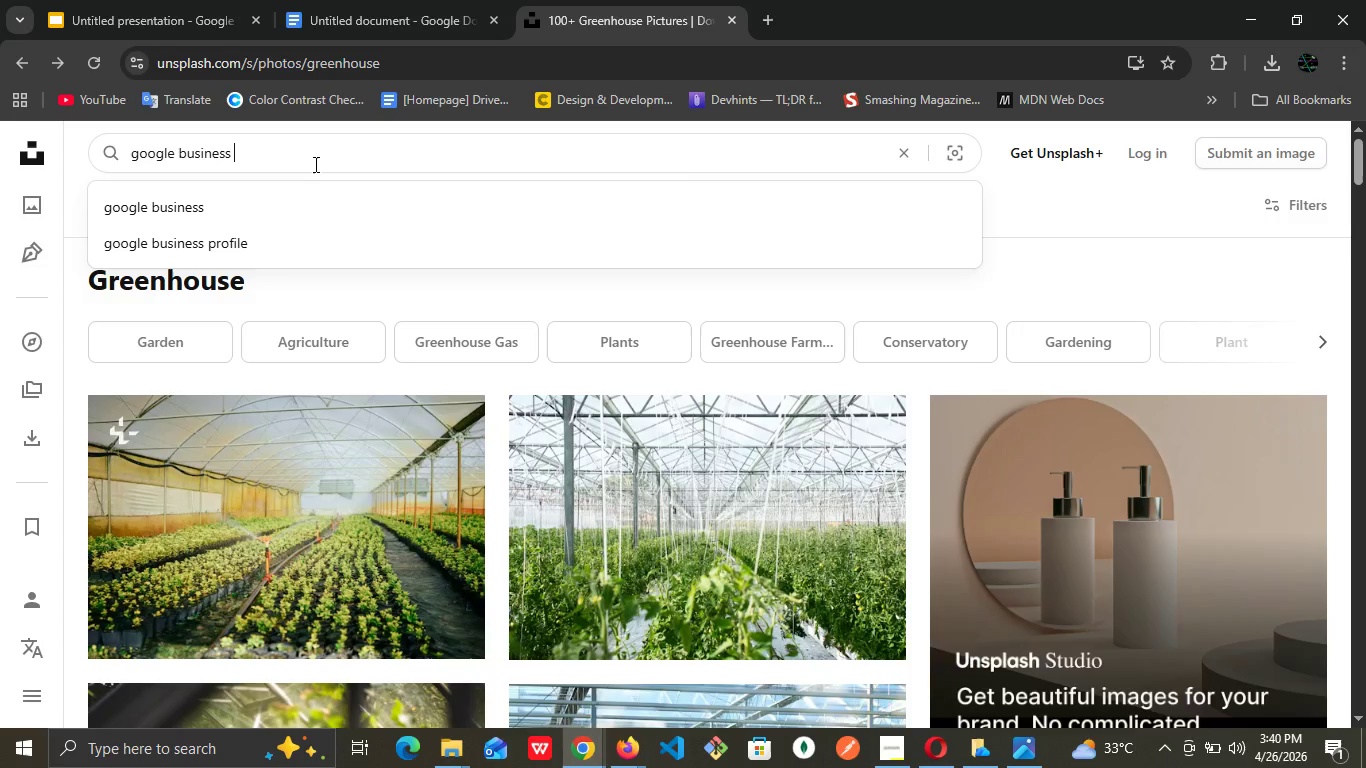 
type(profile on a tablet )
 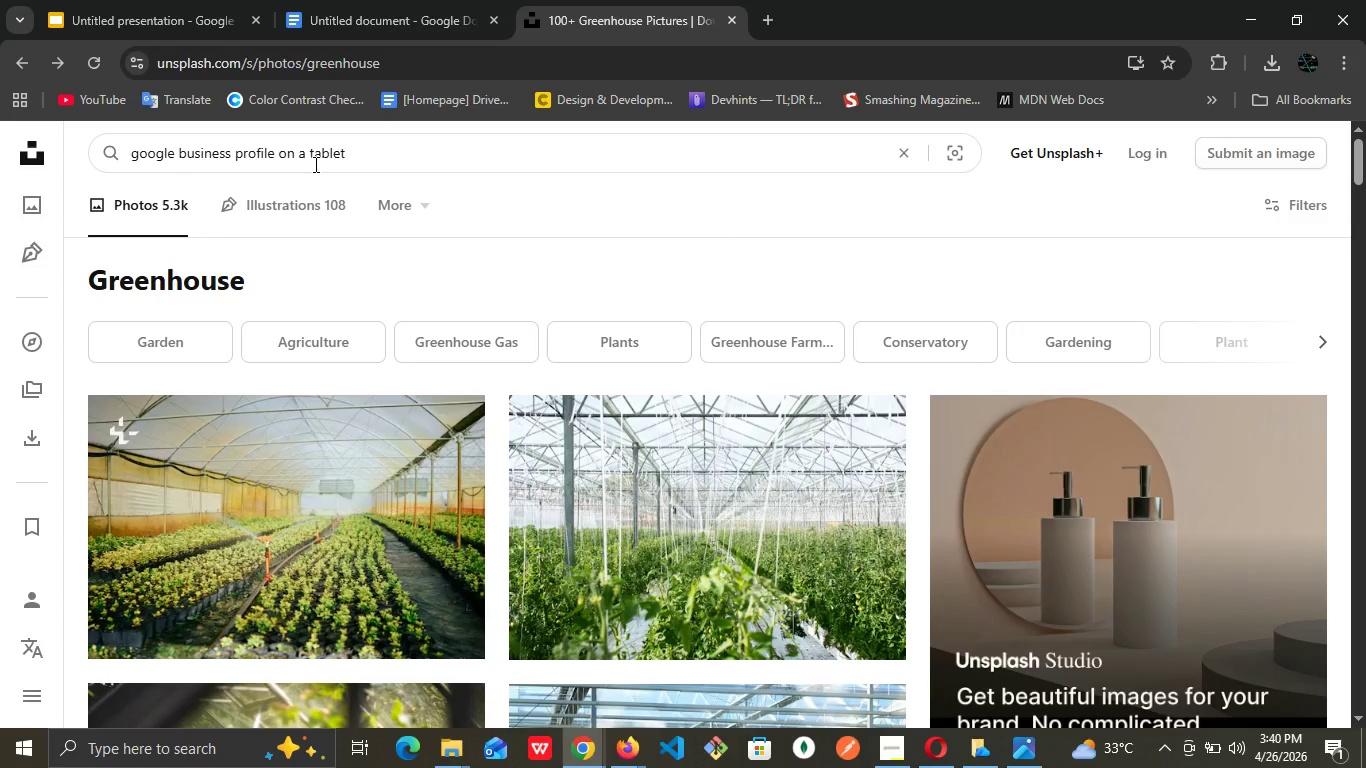 
key(Enter)
 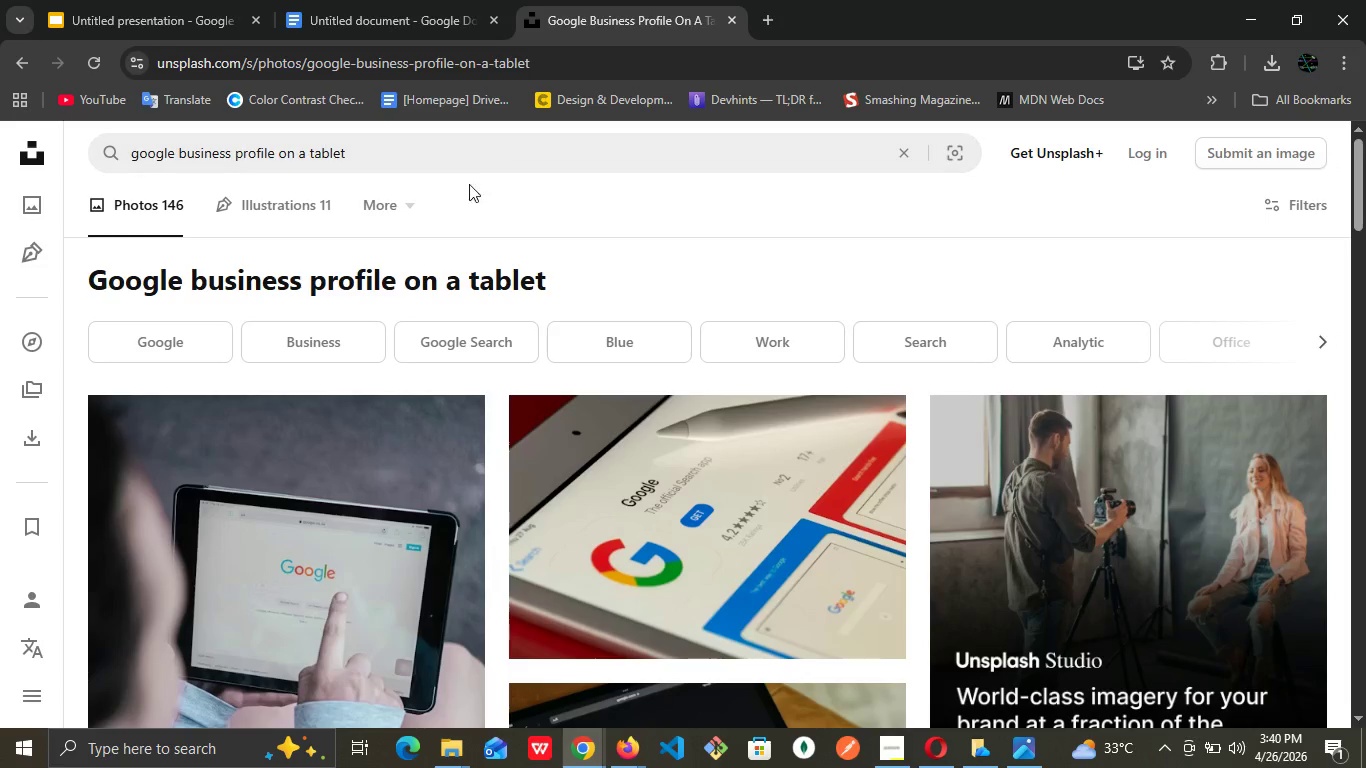 
scroll: coordinate [715, 418], scroll_direction: down, amount: 5.0
 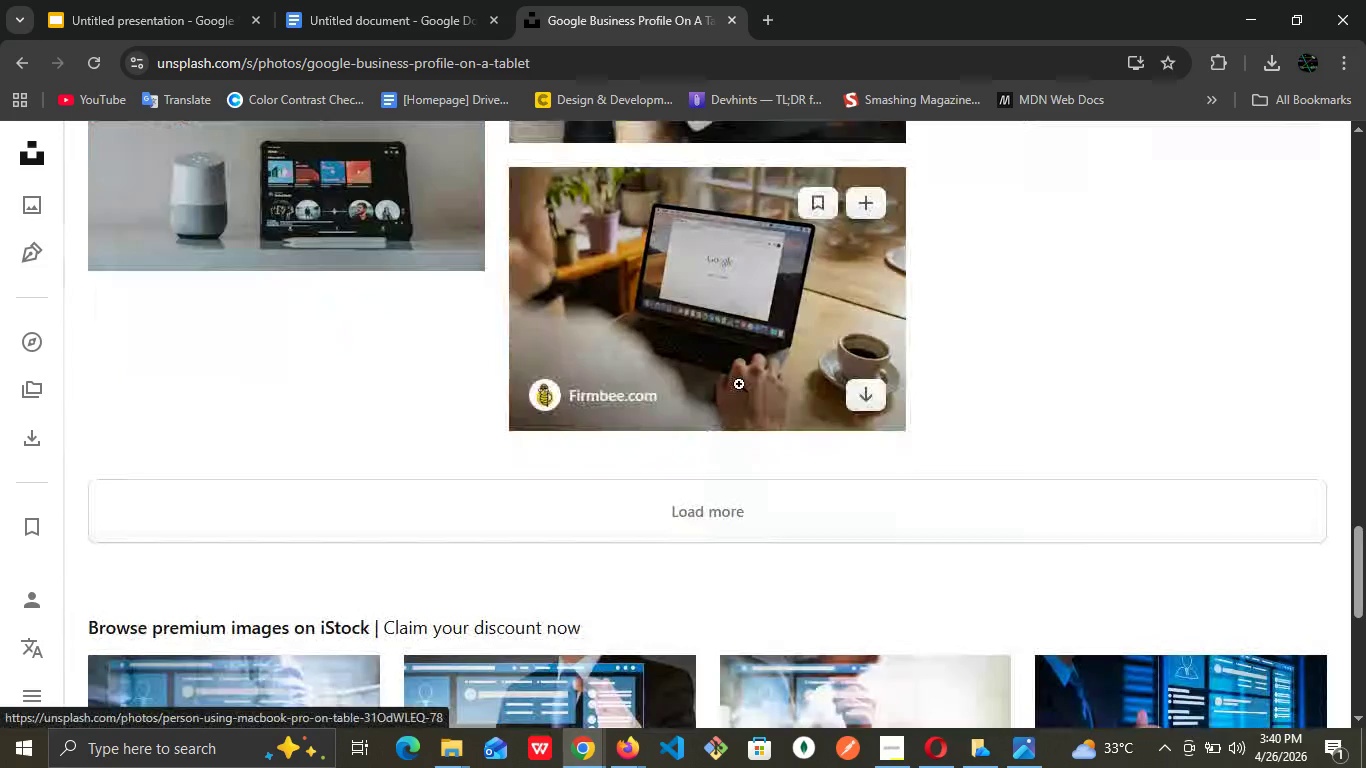 
left_click([723, 519])
 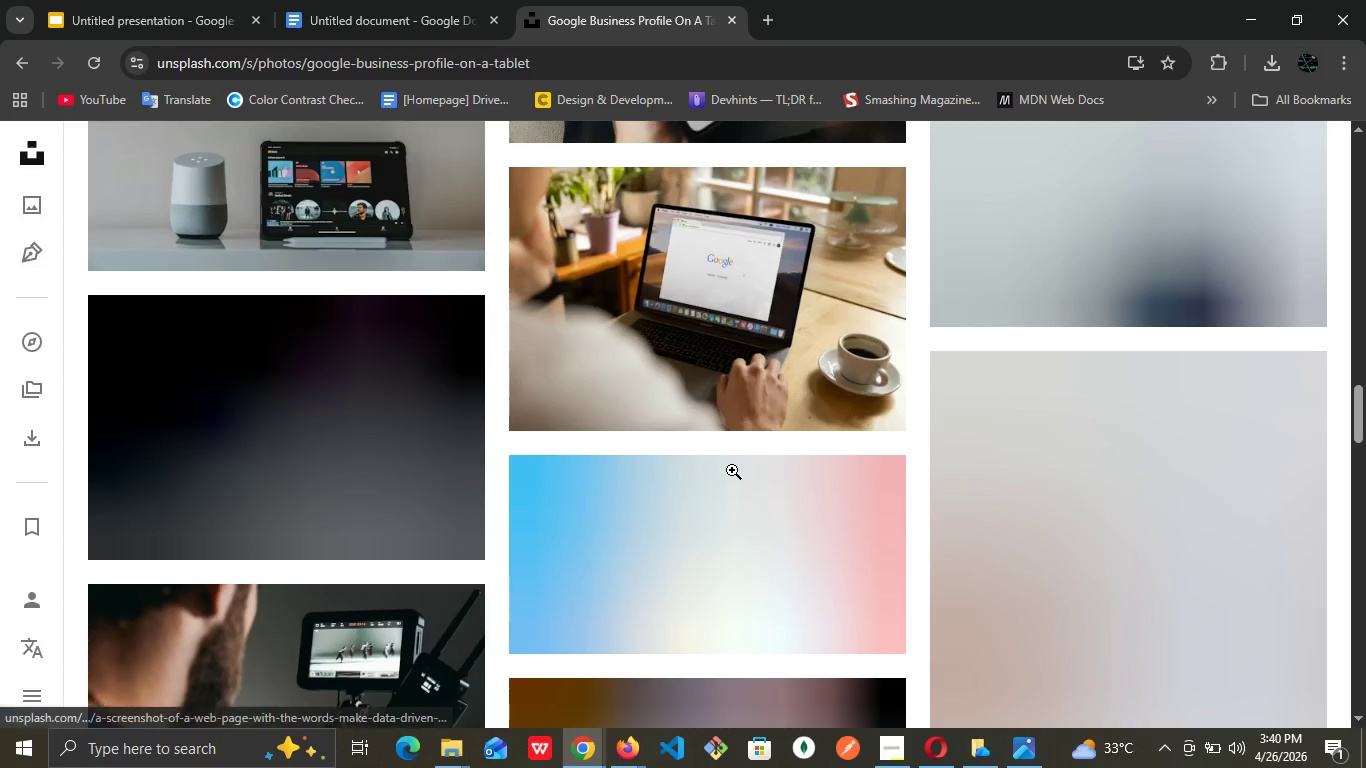 
scroll: coordinate [786, 454], scroll_direction: down, amount: 3.0
 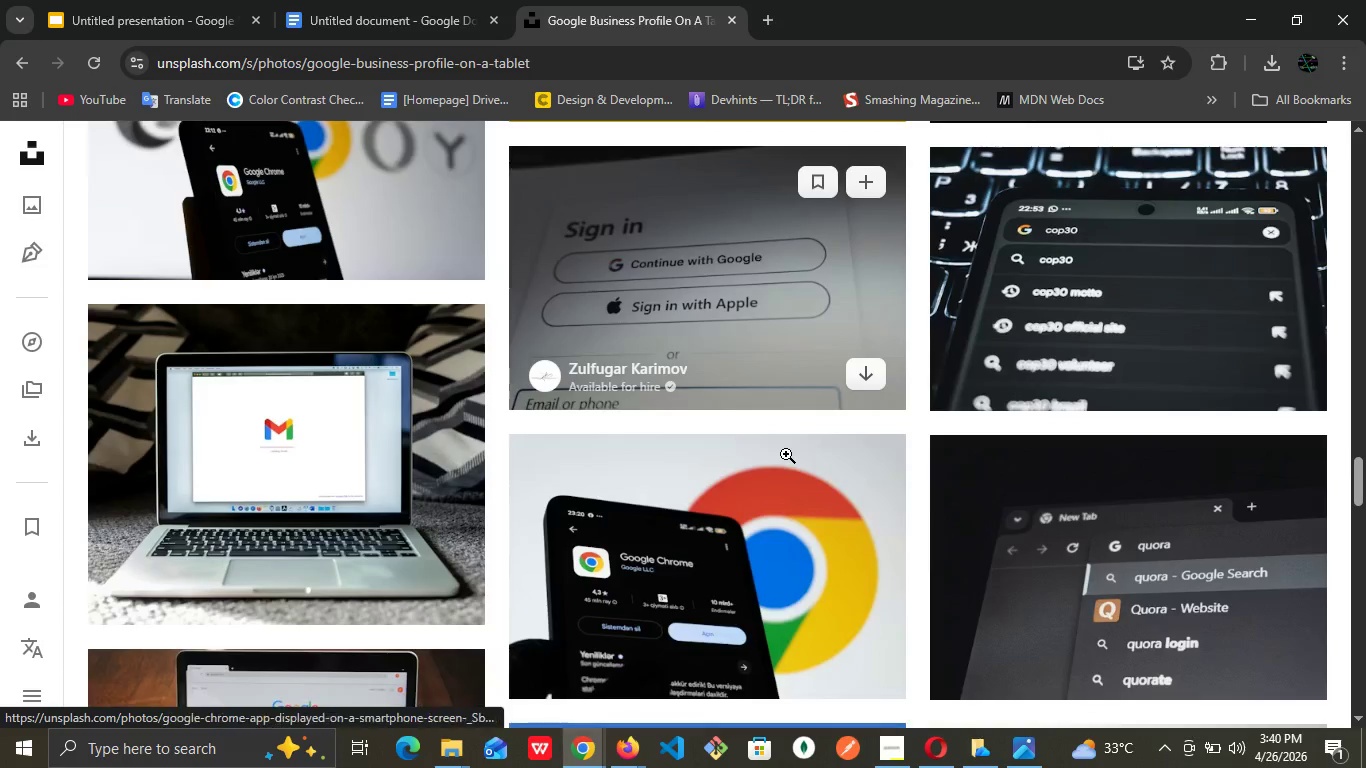 
scroll: coordinate [719, 420], scroll_direction: up, amount: 3.0
 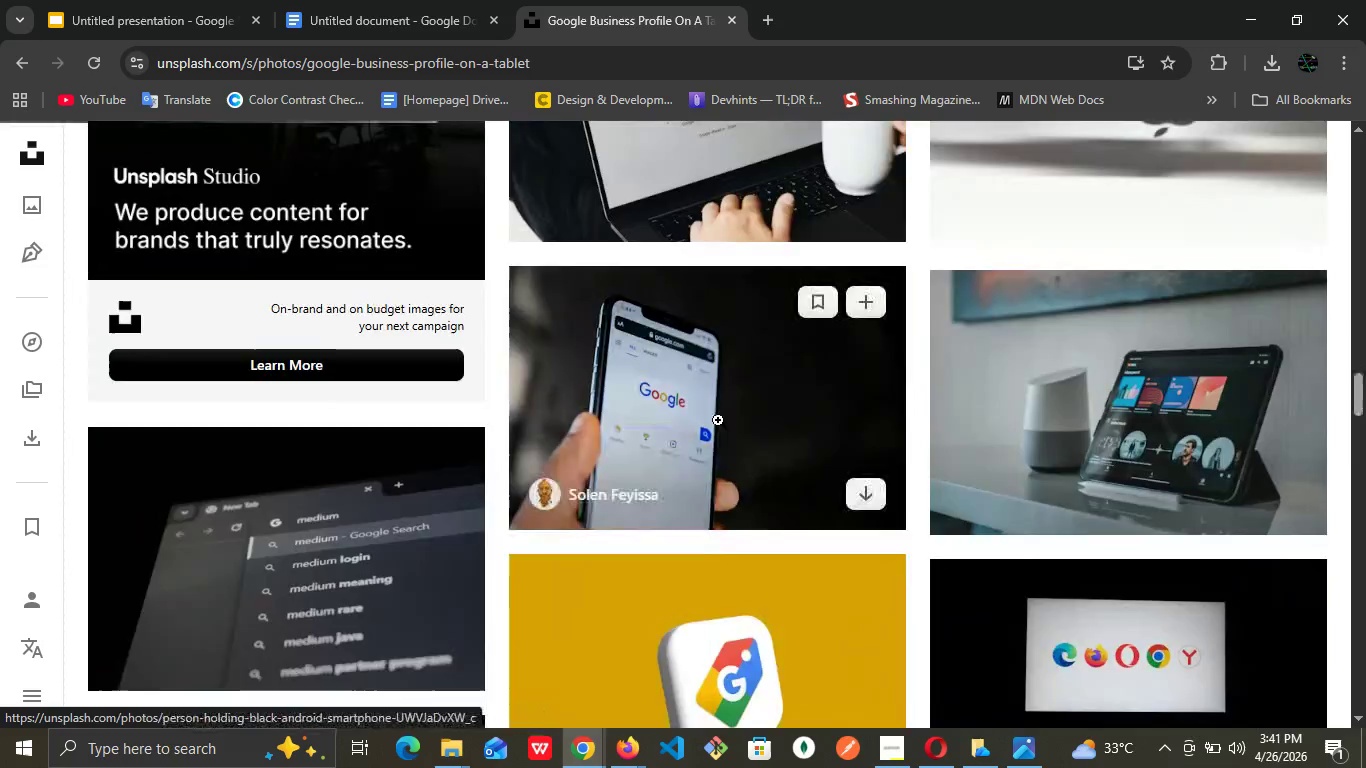 
scroll: coordinate [718, 420], scroll_direction: down, amount: 11.0
 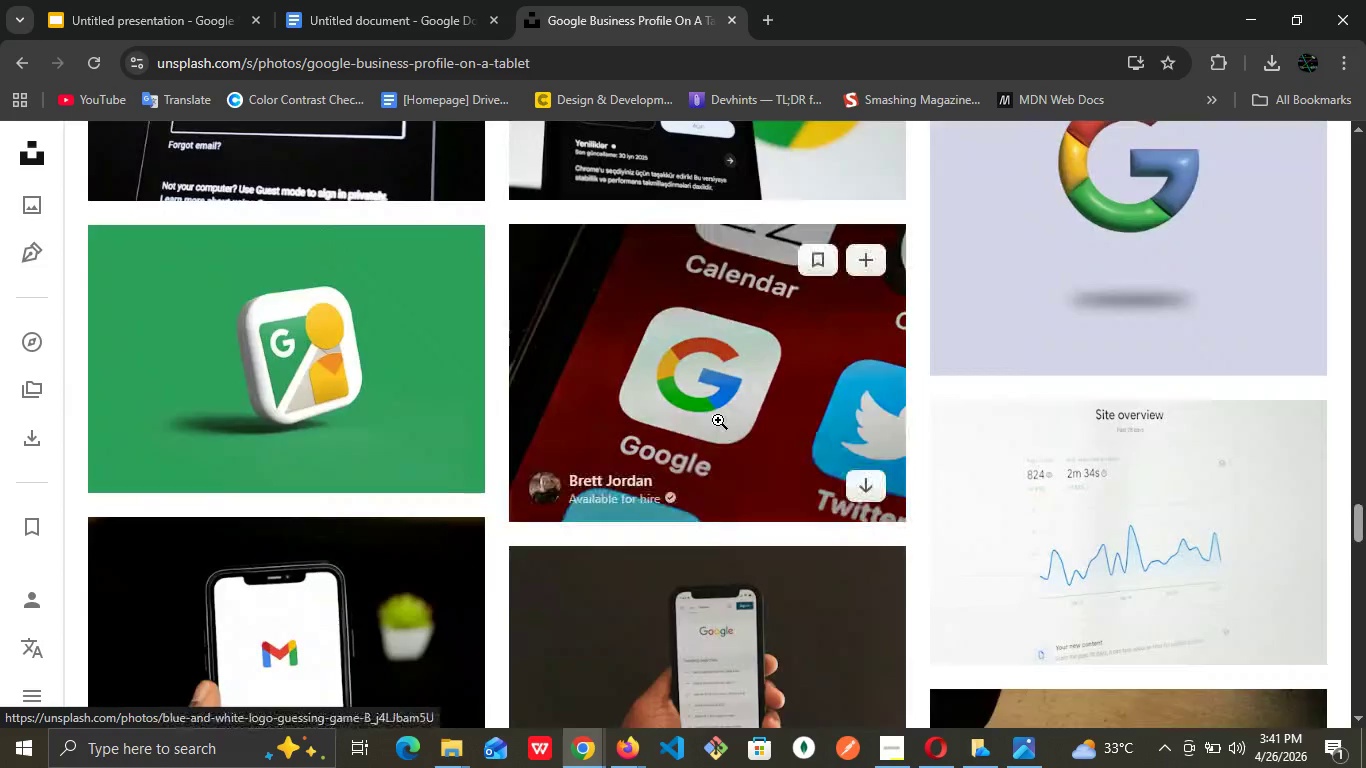 
scroll: coordinate [718, 420], scroll_direction: up, amount: 35.0
 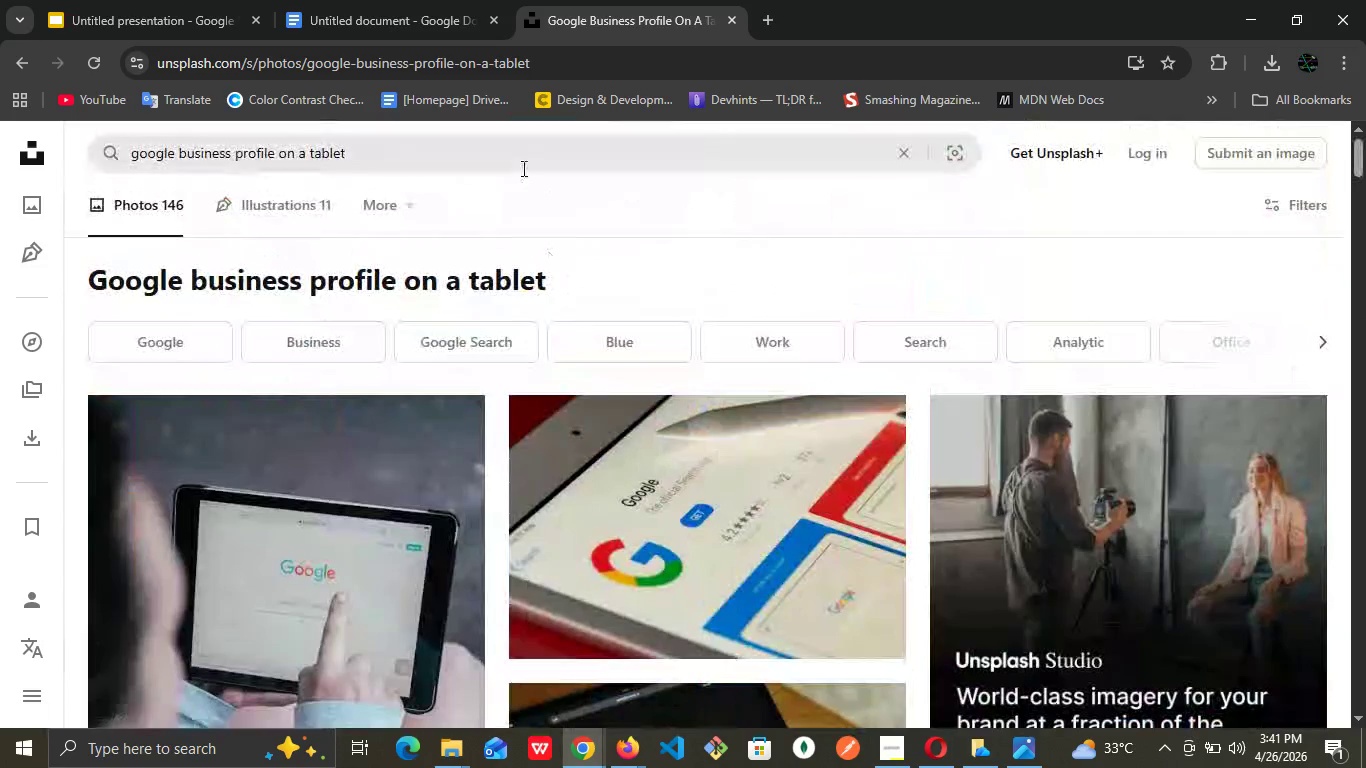 
left_click([522, 168])
 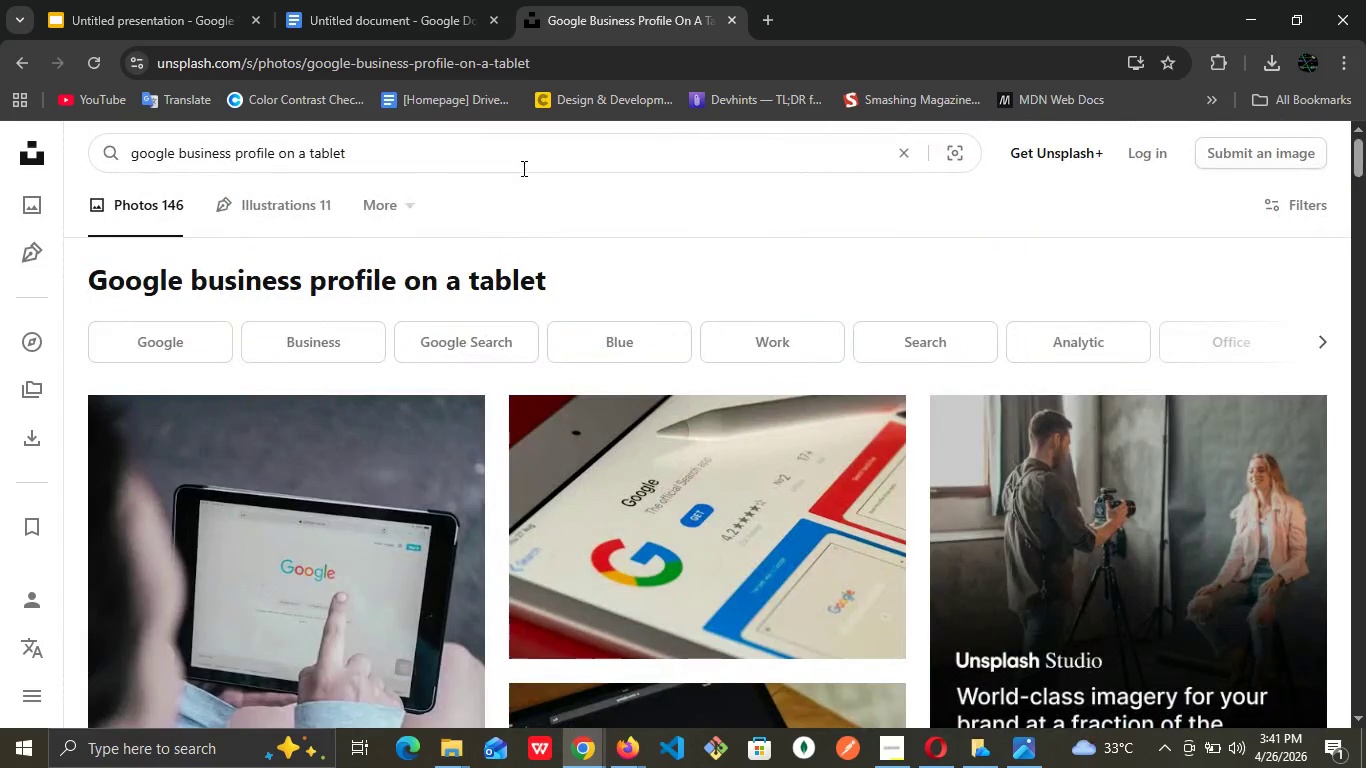 
key(Backspace)
 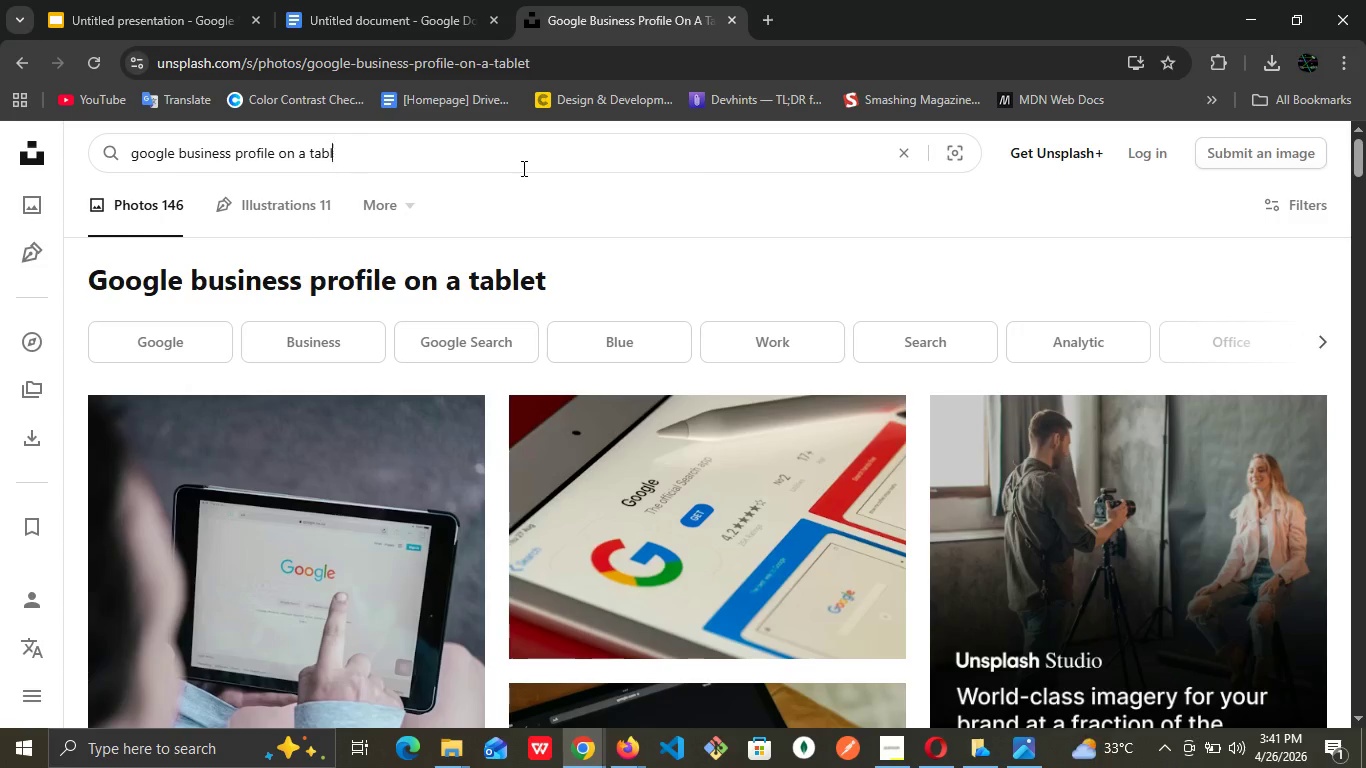 
key(Backspace)
 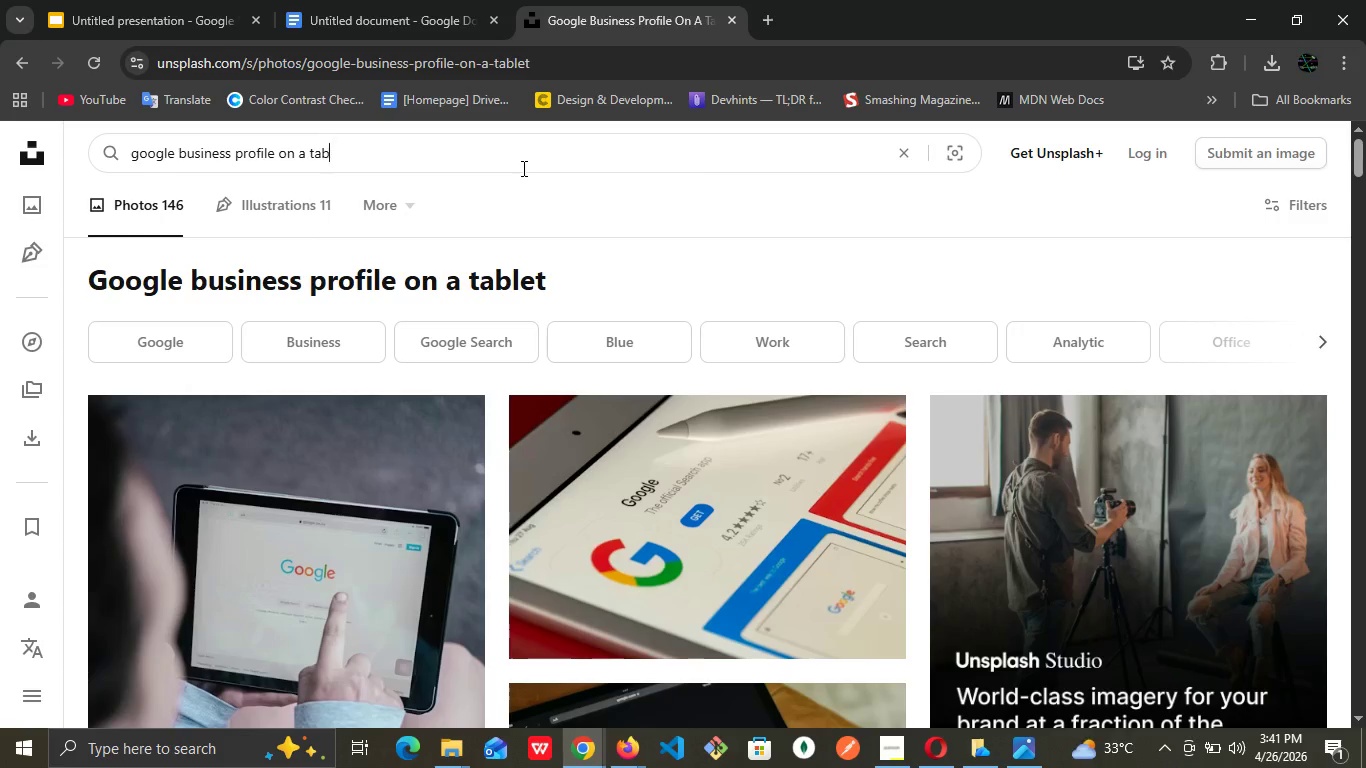 
key(Backspace)
 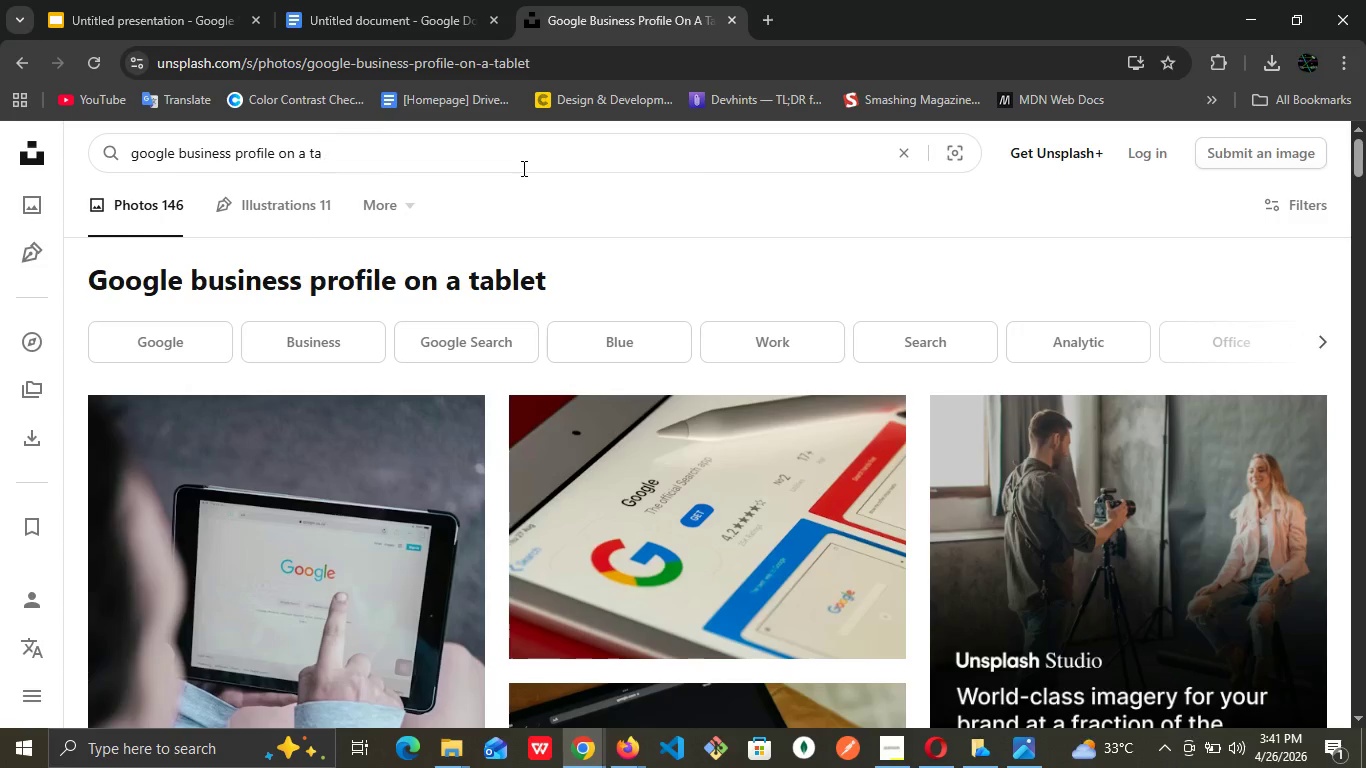 
key(Backspace)
 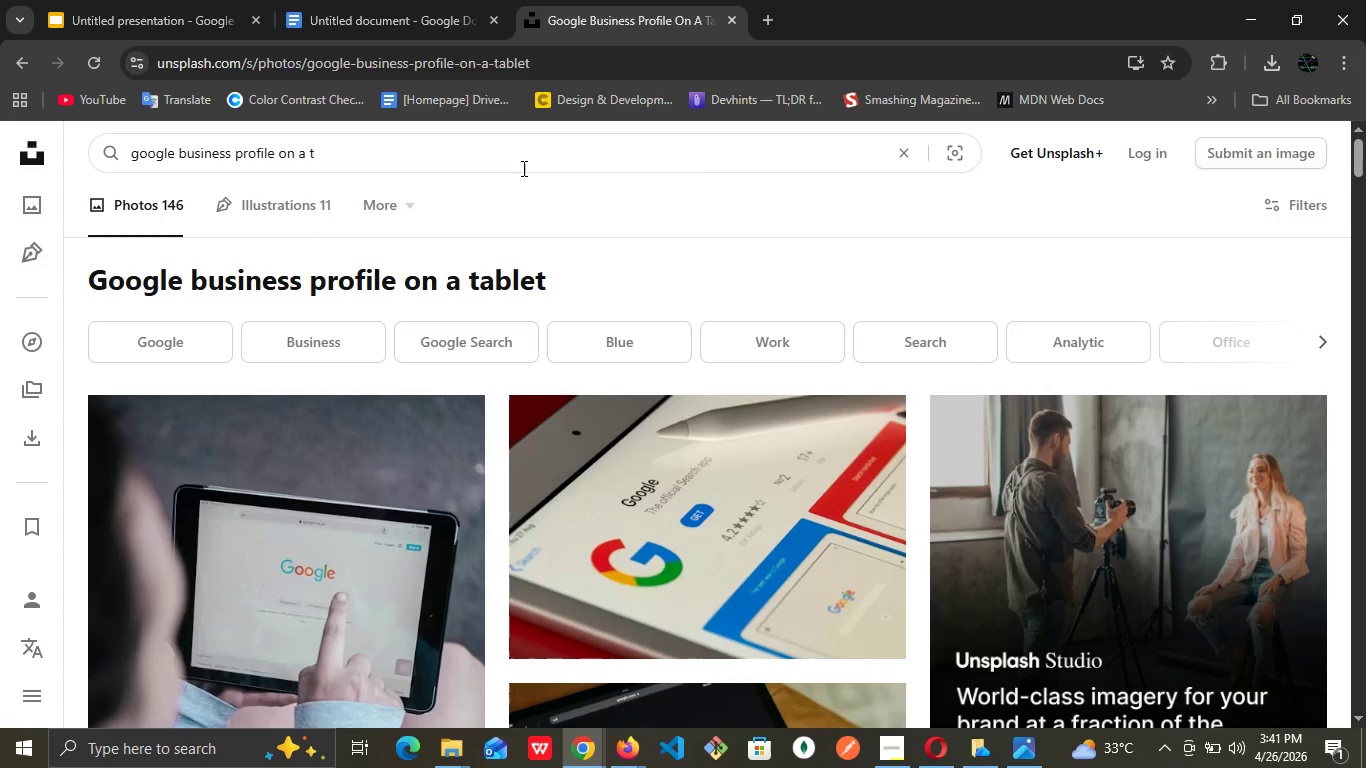 
key(Backspace)
 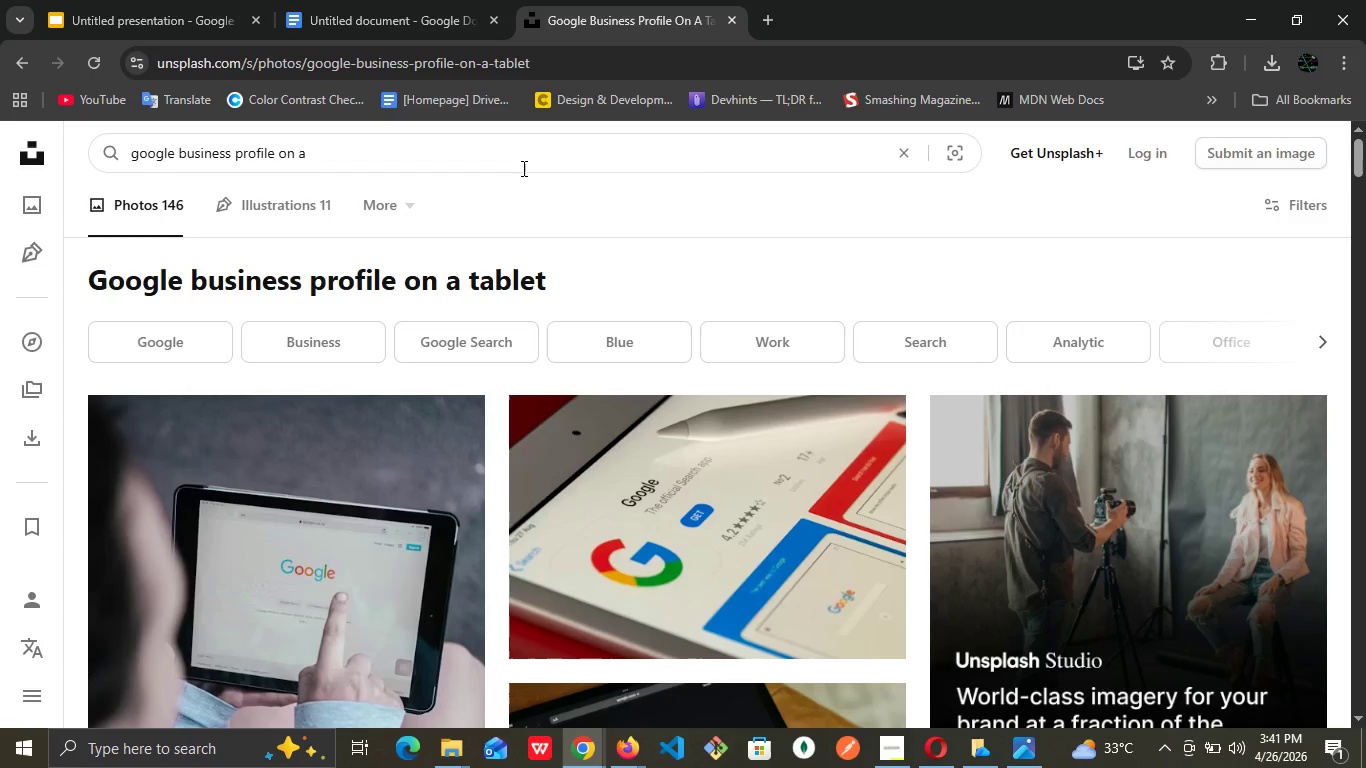 
key(Backspace)
 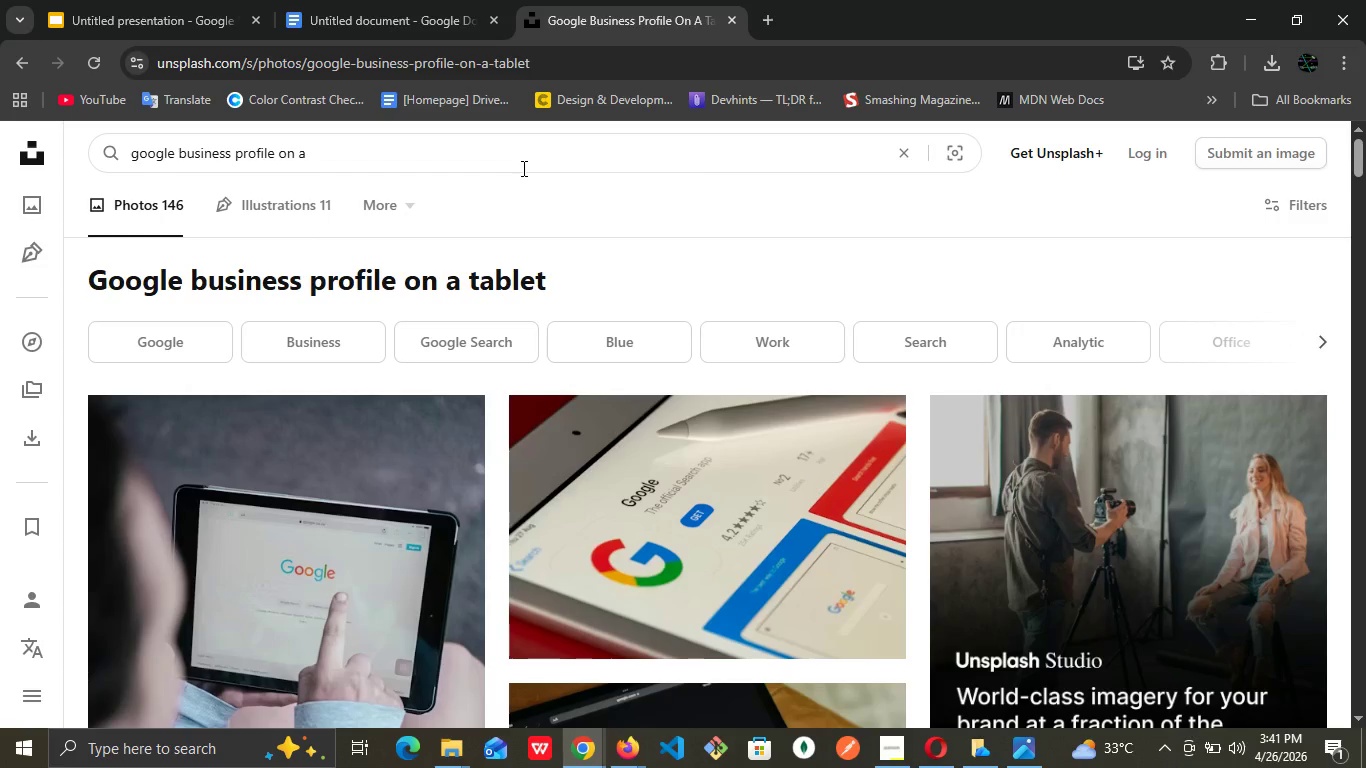 
key(Backspace)
 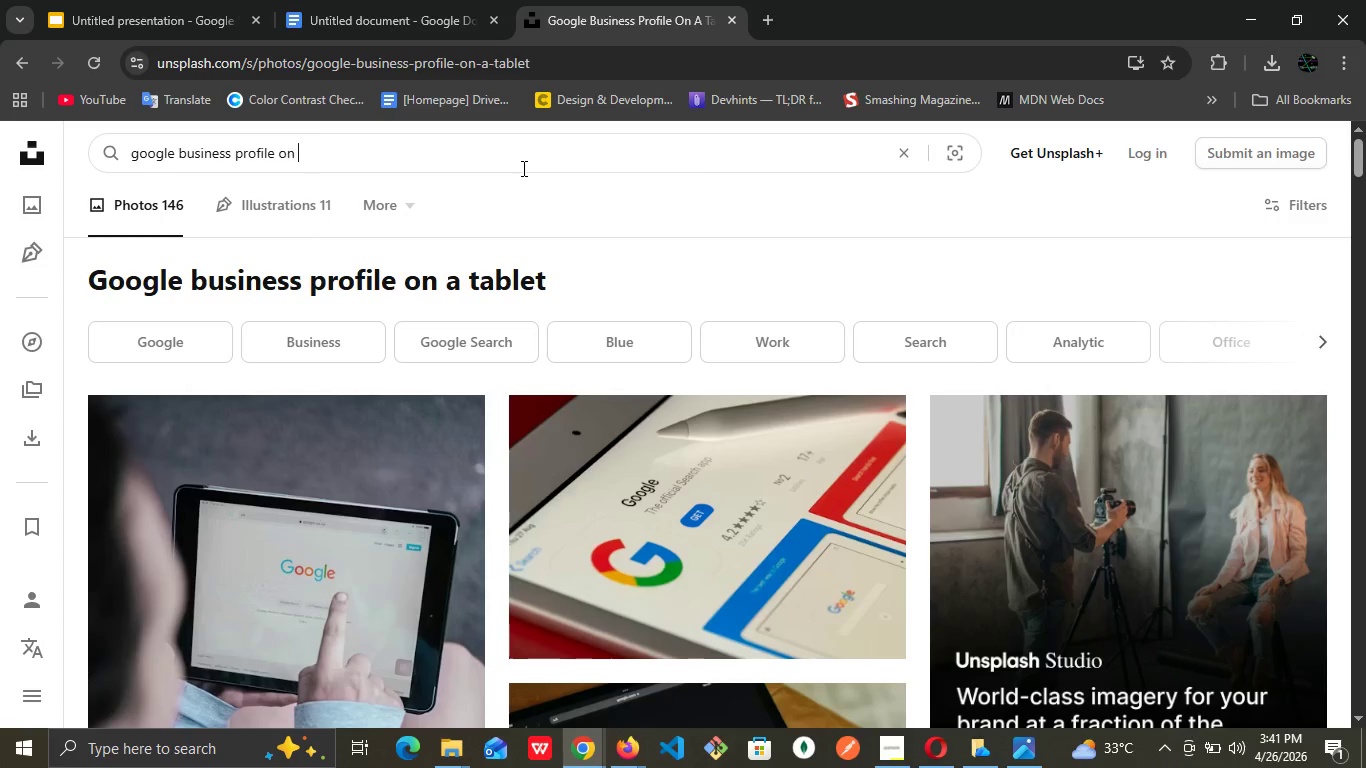 
key(Backspace)
 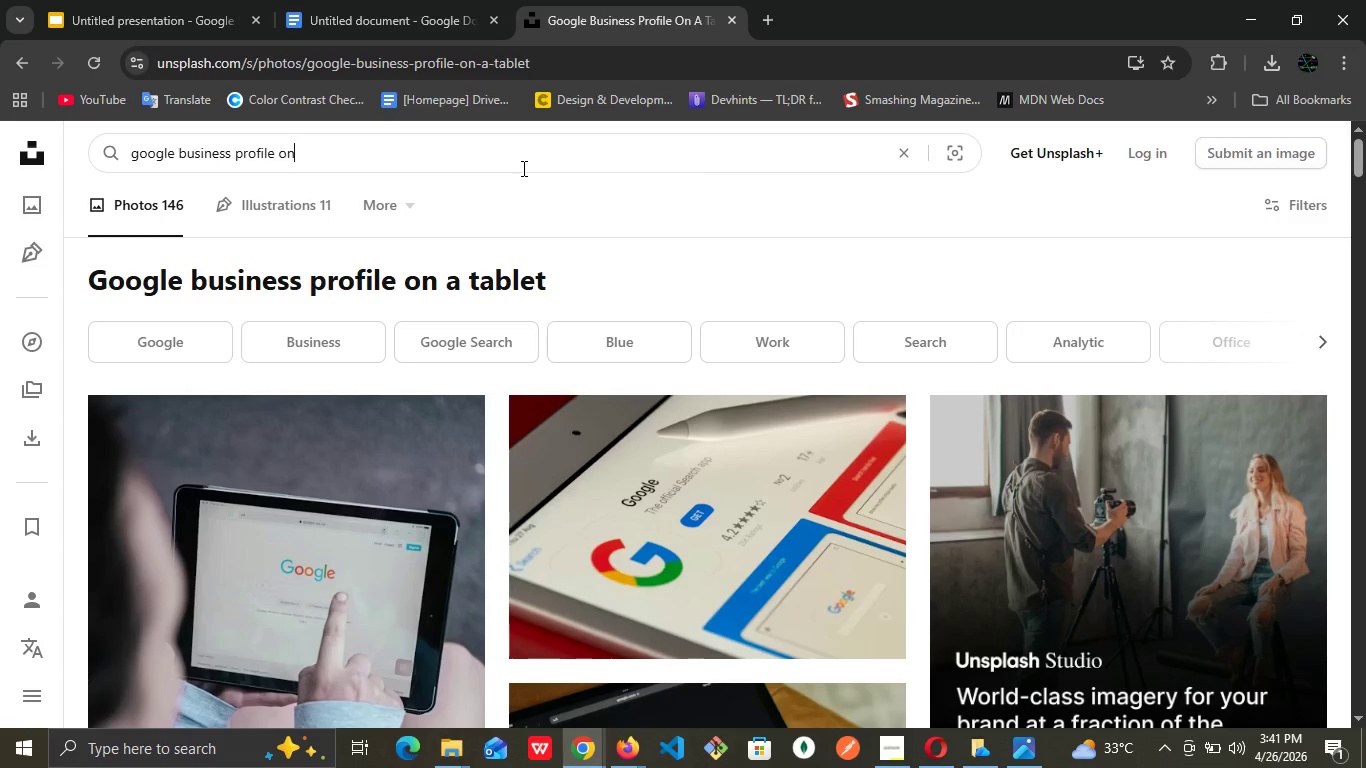 
key(Backspace)
 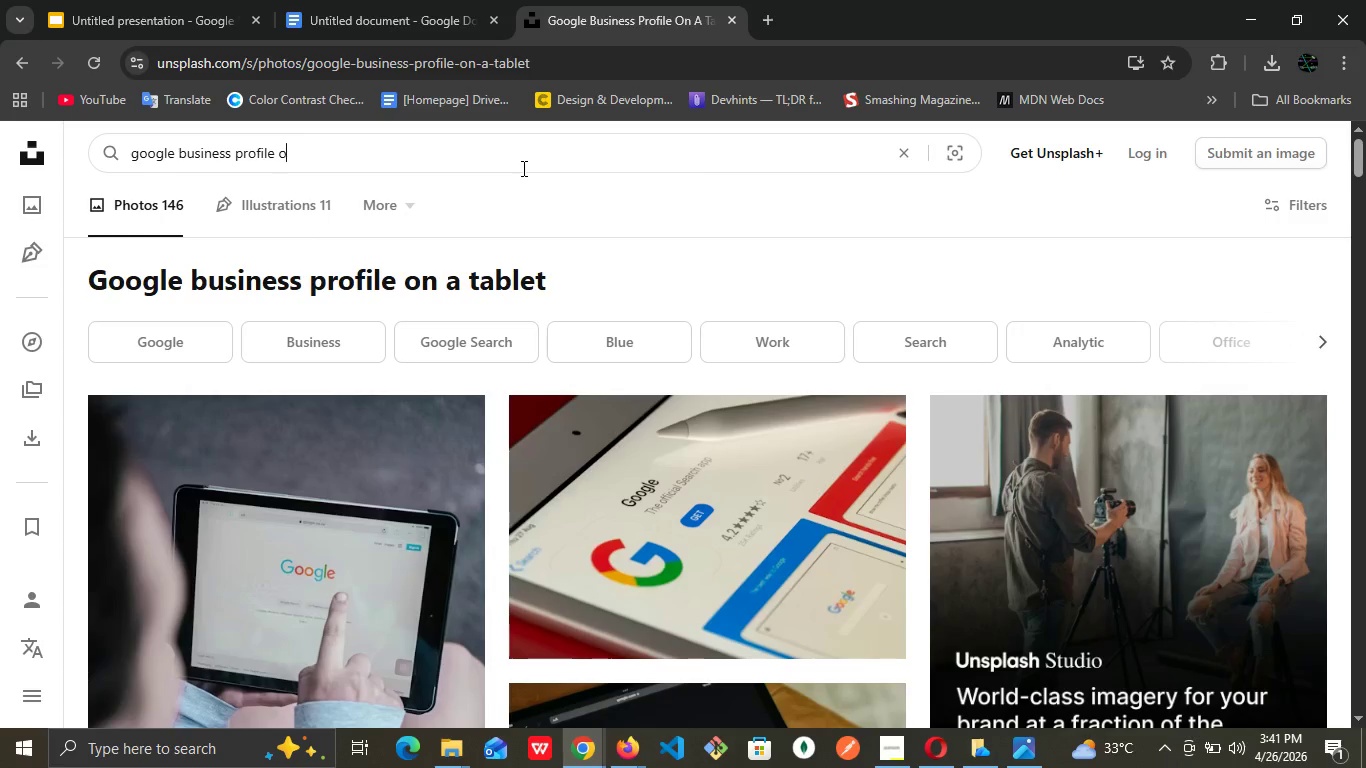 
key(Backspace)
 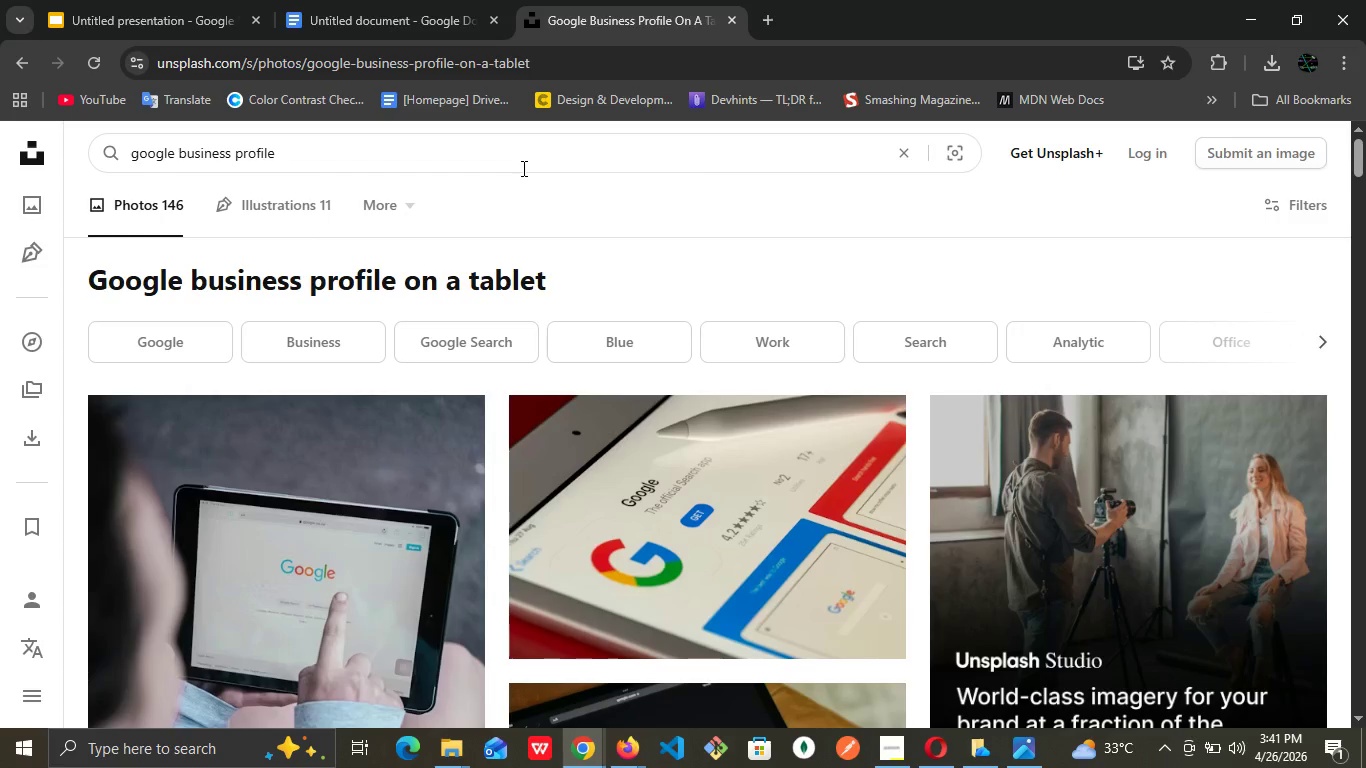 
key(Backspace)
 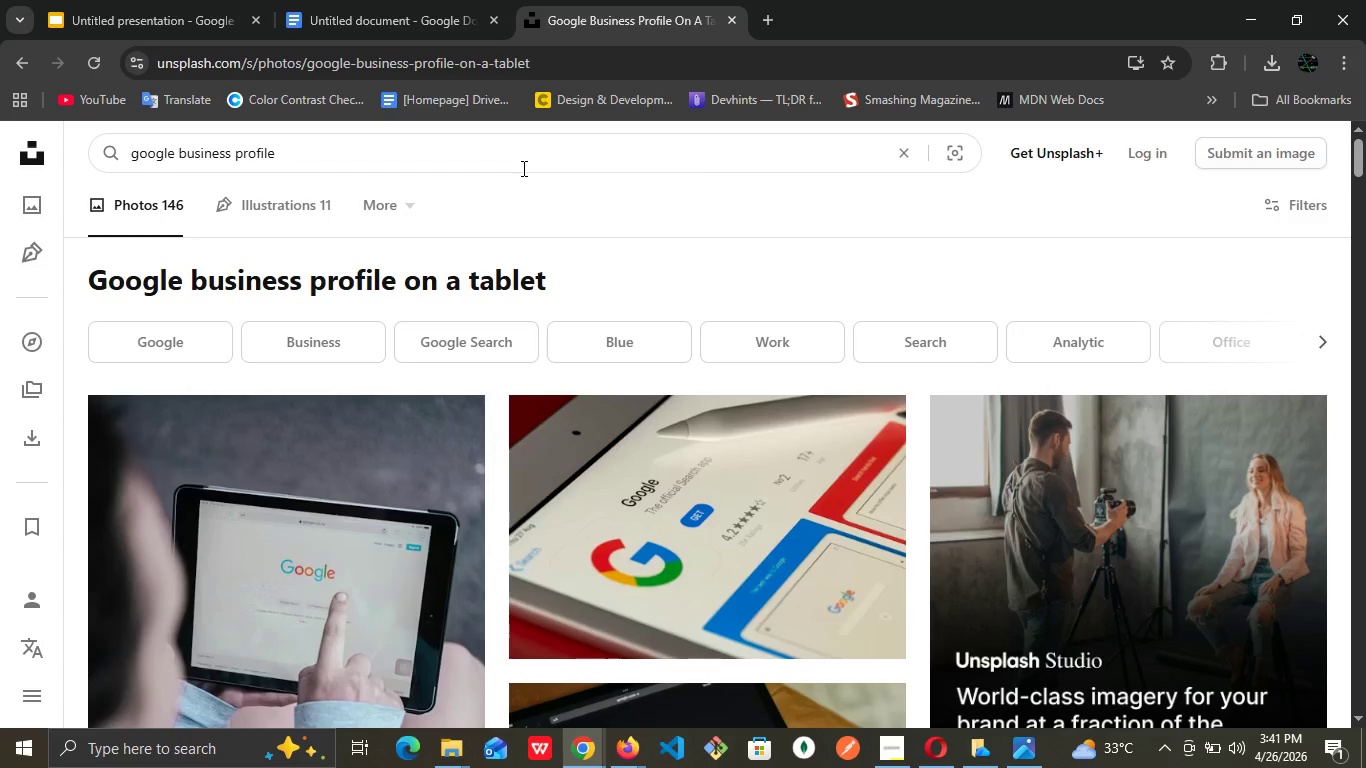 
key(Backspace)
 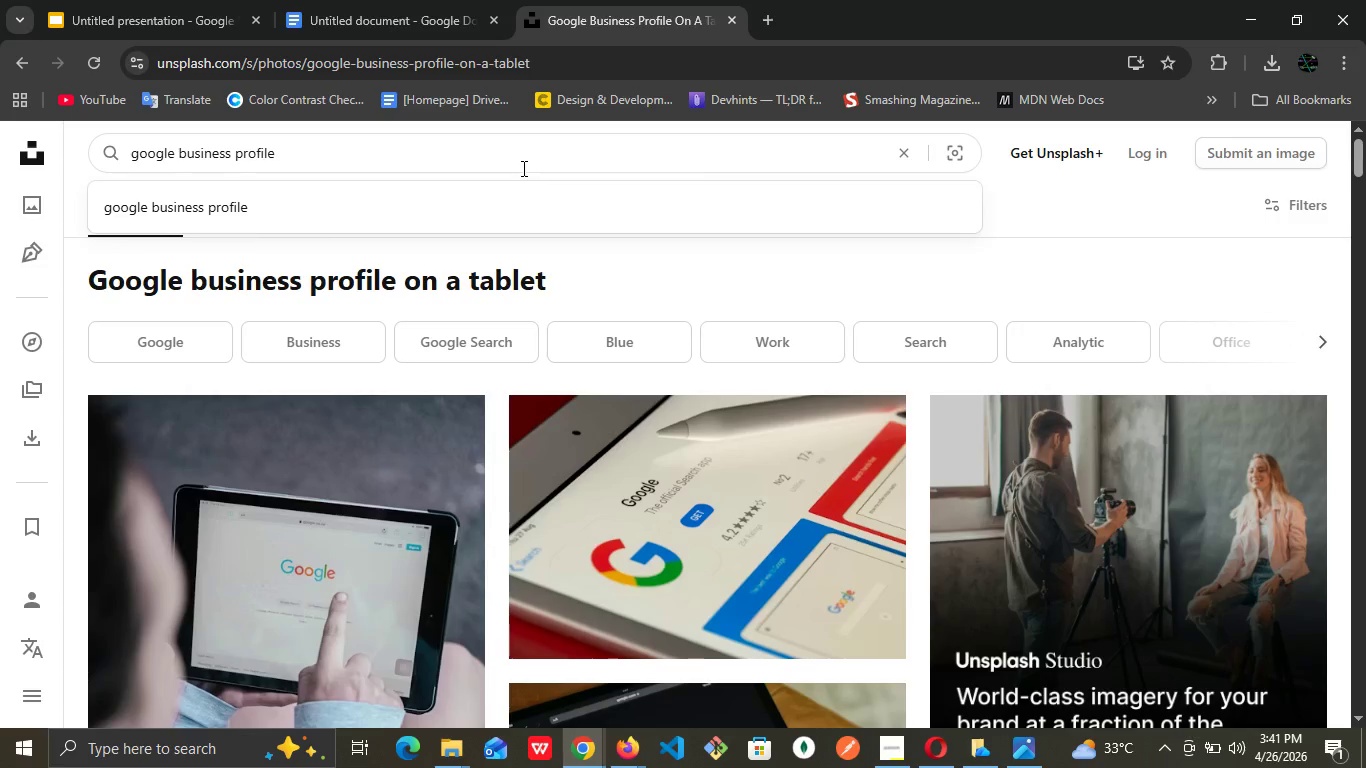 
key(Enter)
 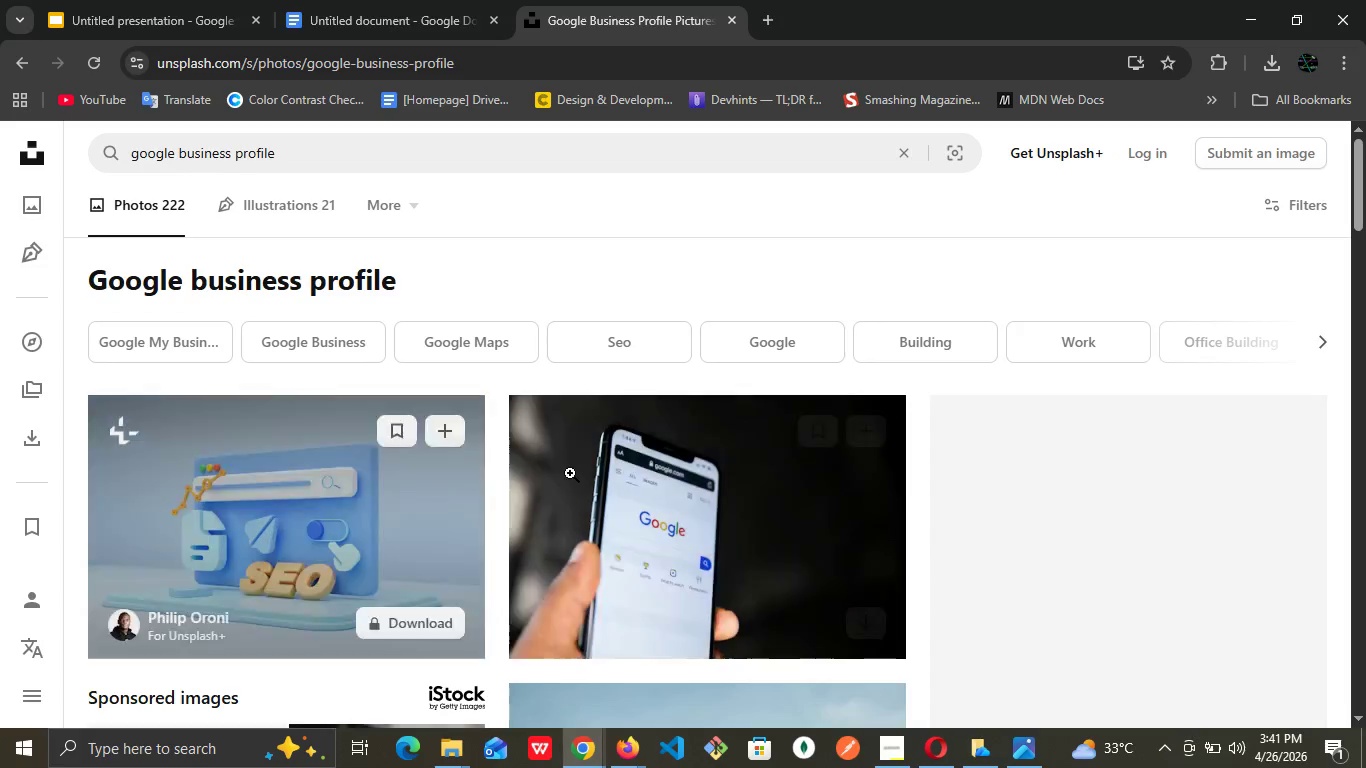 
scroll: coordinate [574, 479], scroll_direction: down, amount: 7.0
 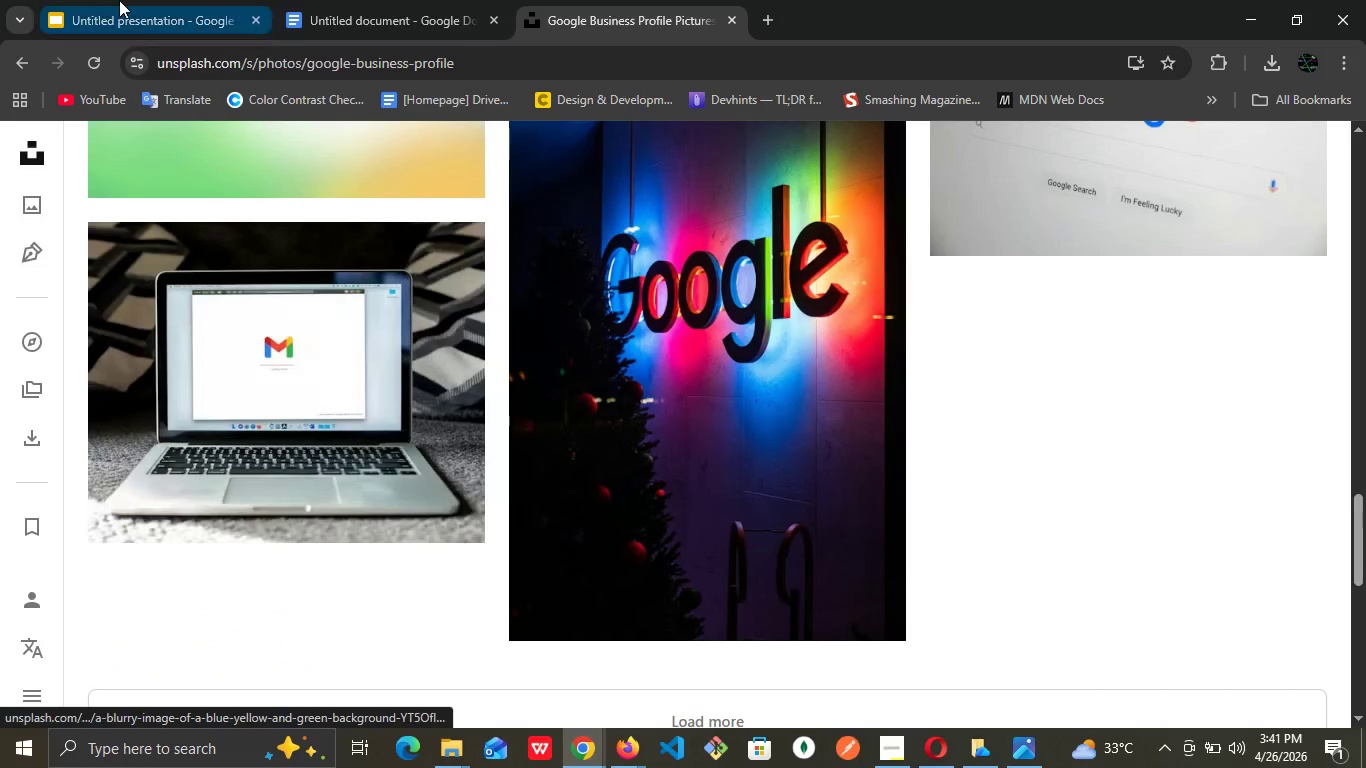 
left_click([120, 0])
 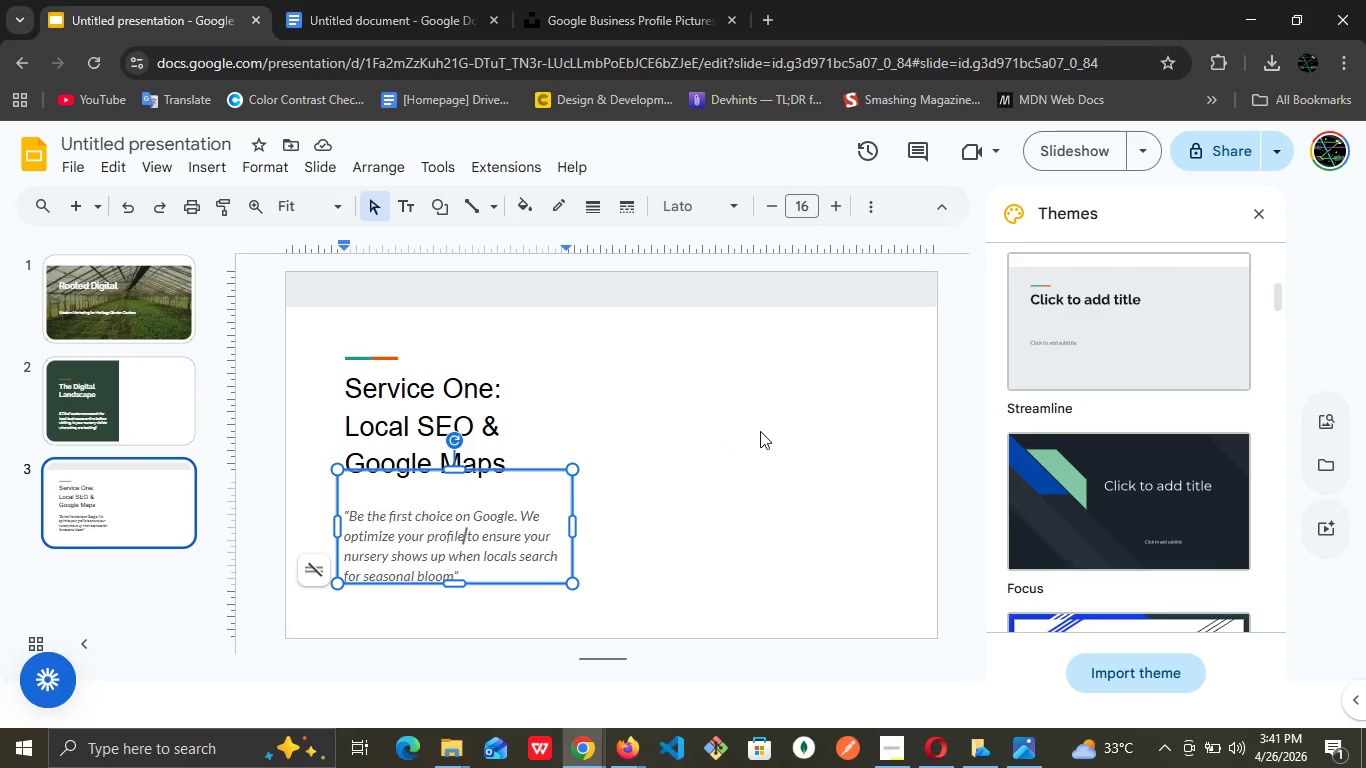 
left_click([760, 431])
 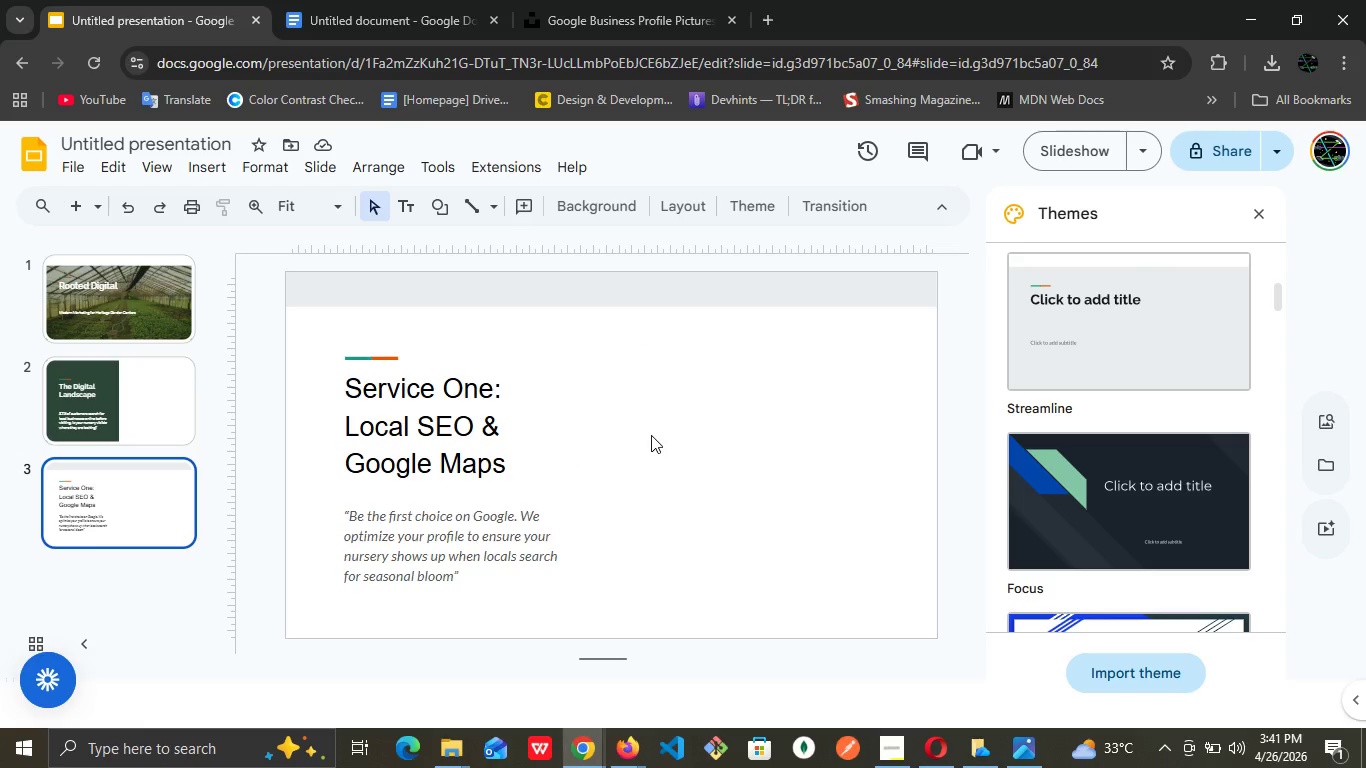 
wait(5.3)
 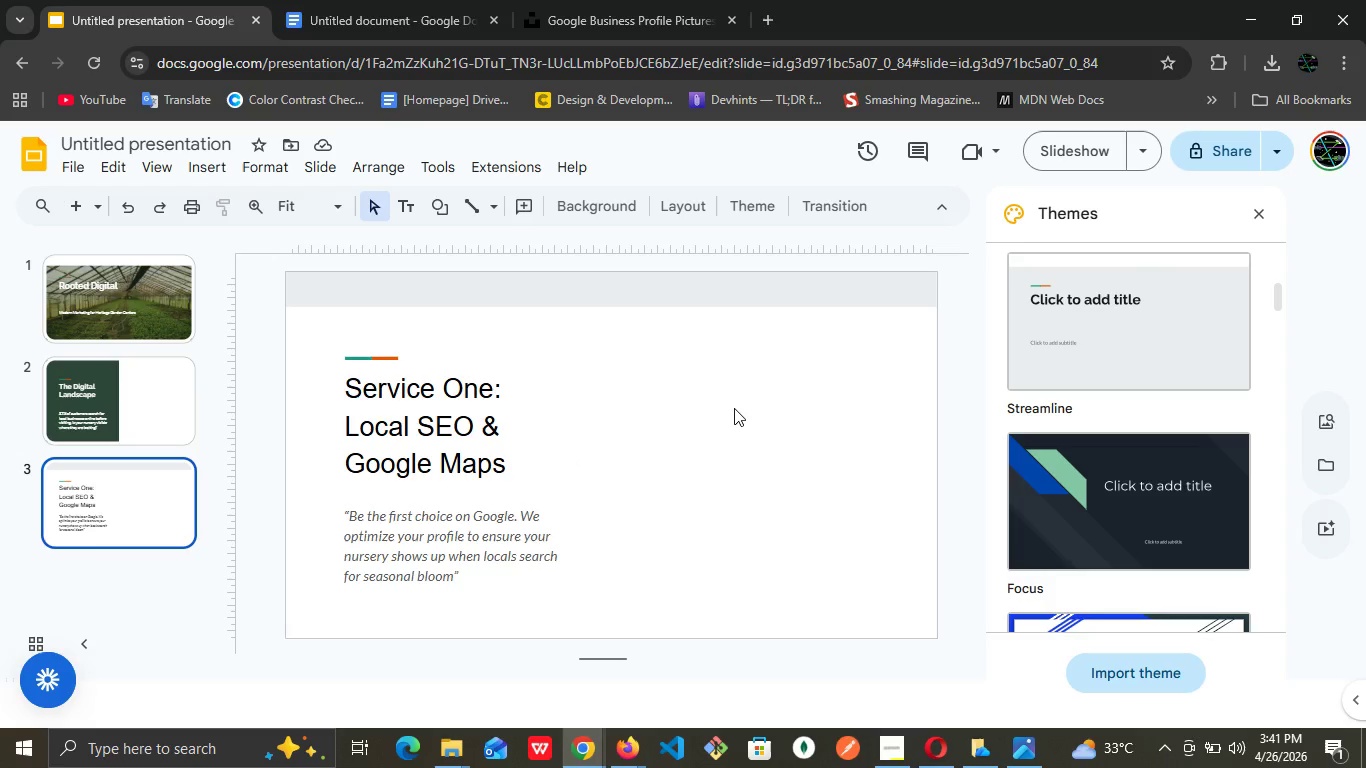 
left_click([553, 419])
 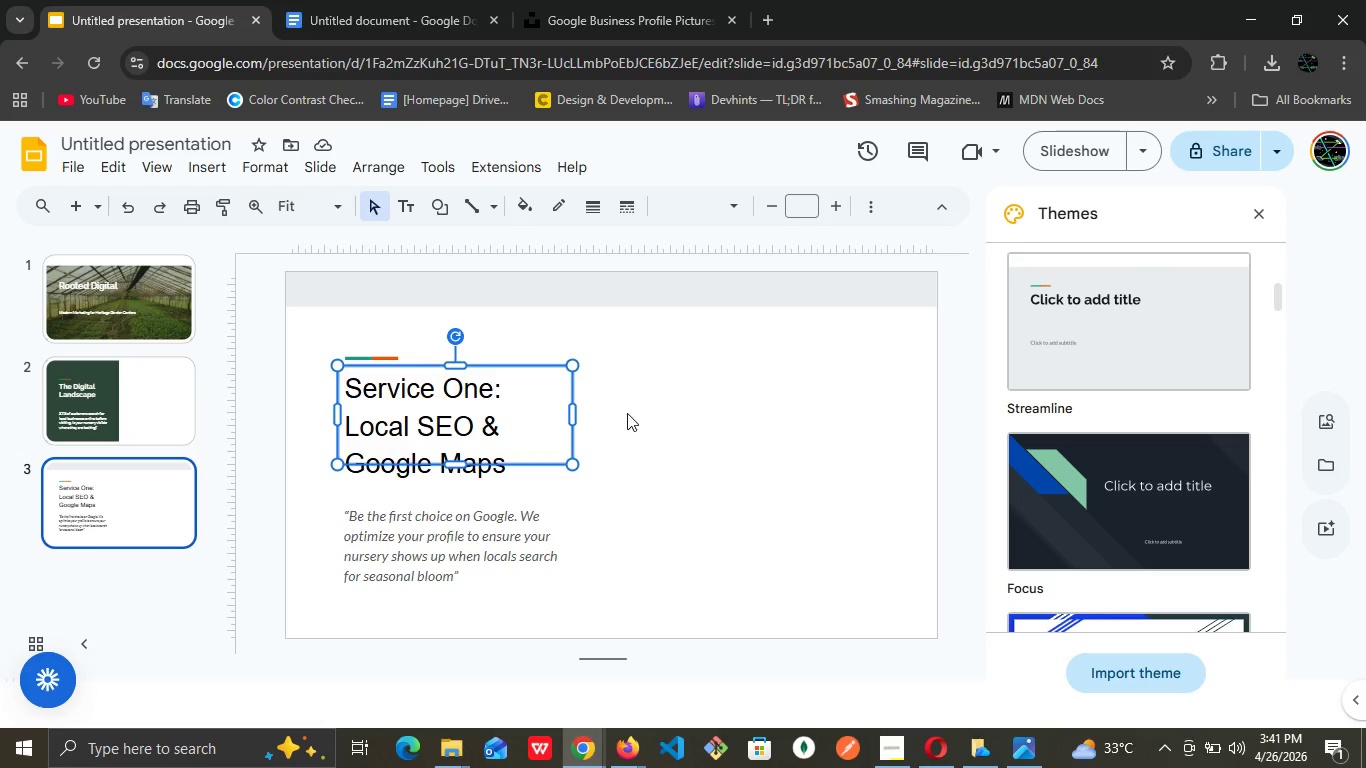 
left_click([627, 413])
 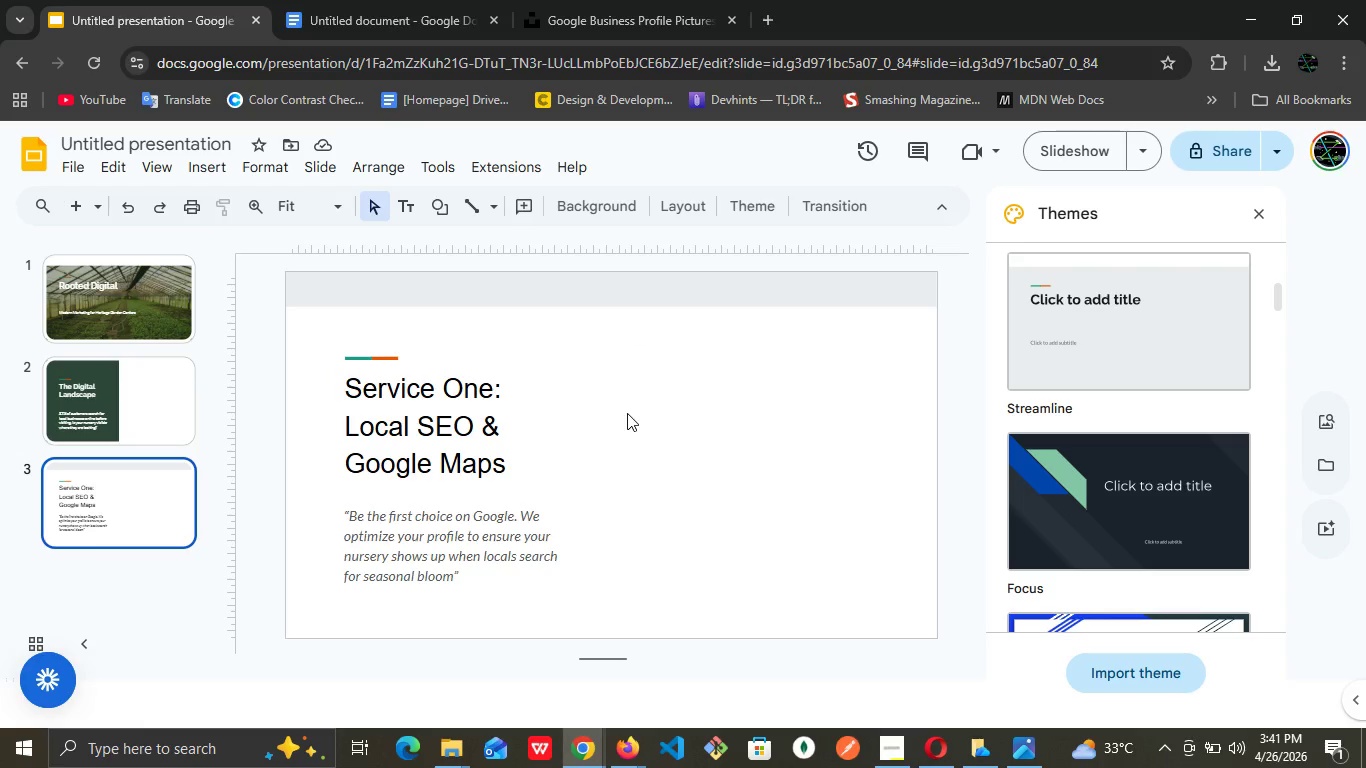 
wait(6.72)
 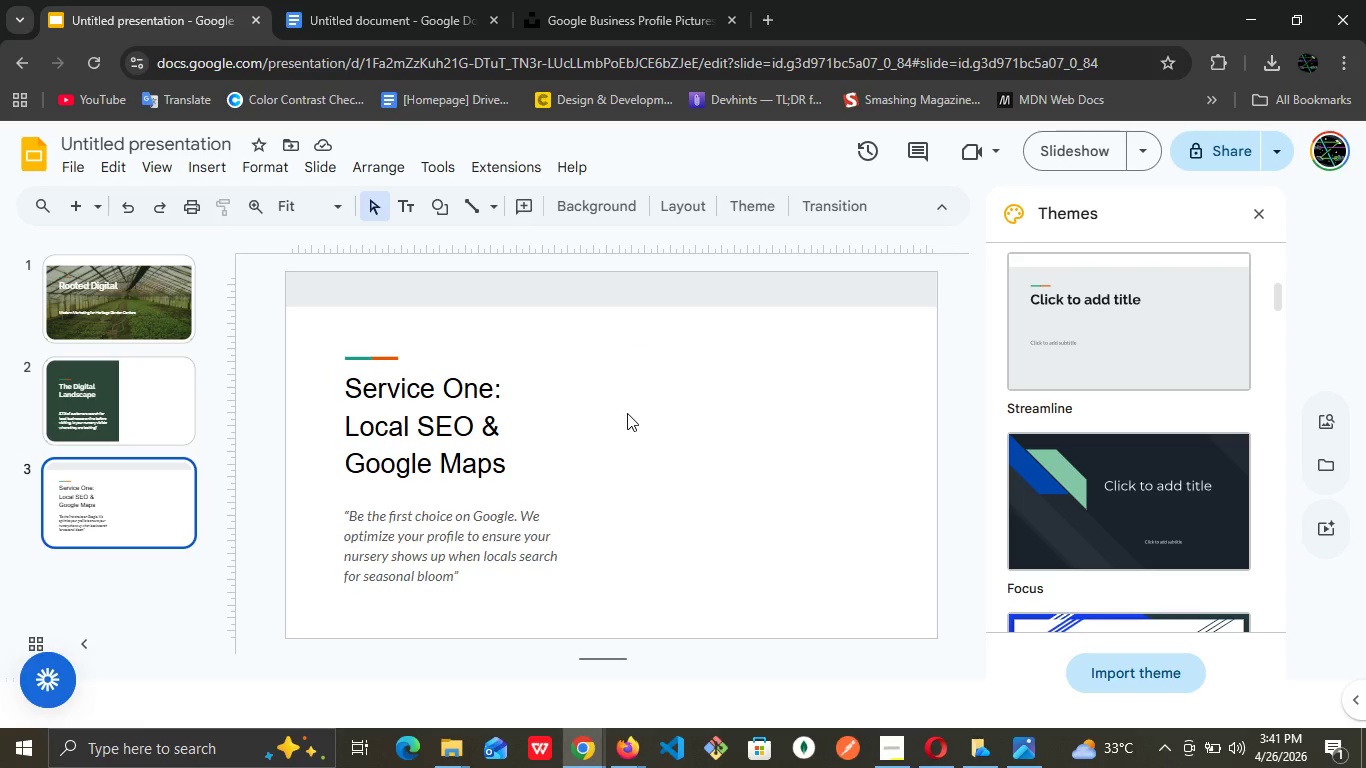 
left_click([107, 385])
 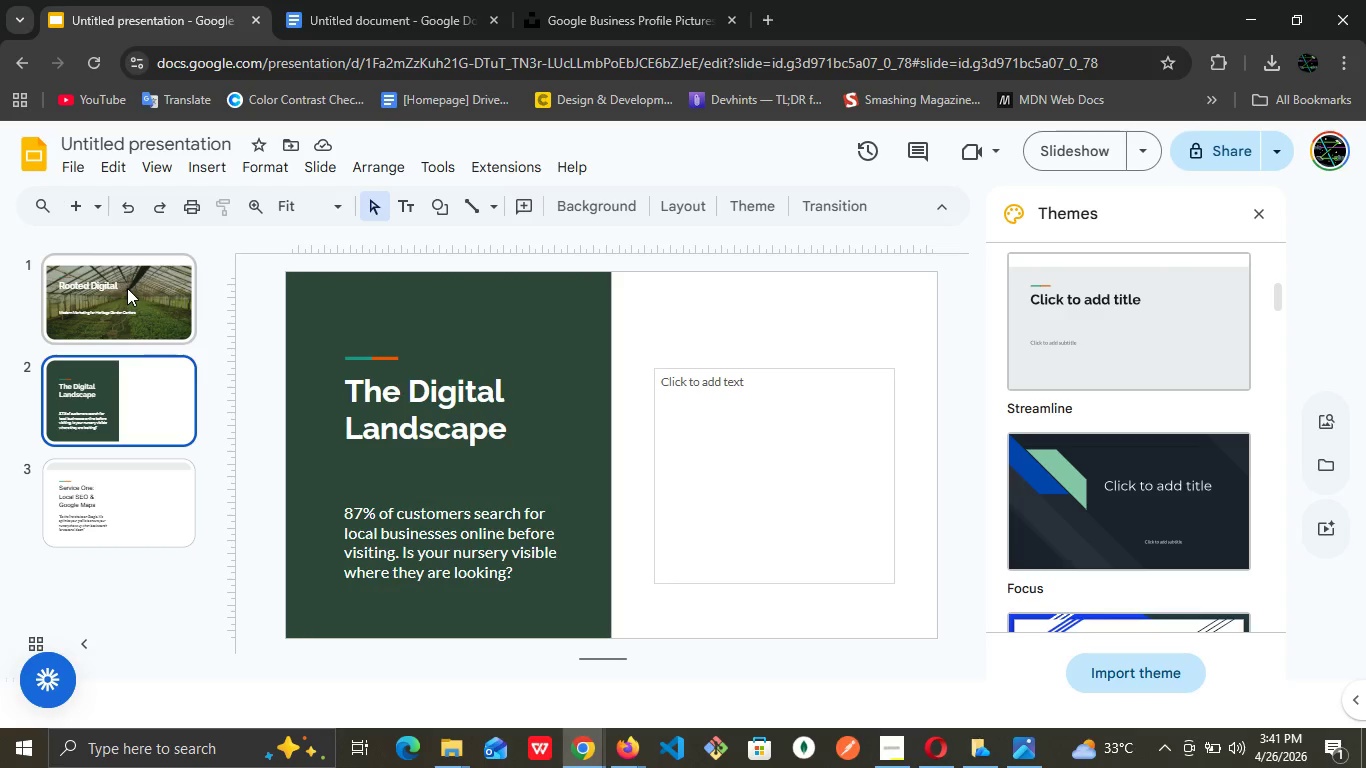 
left_click([127, 288])
 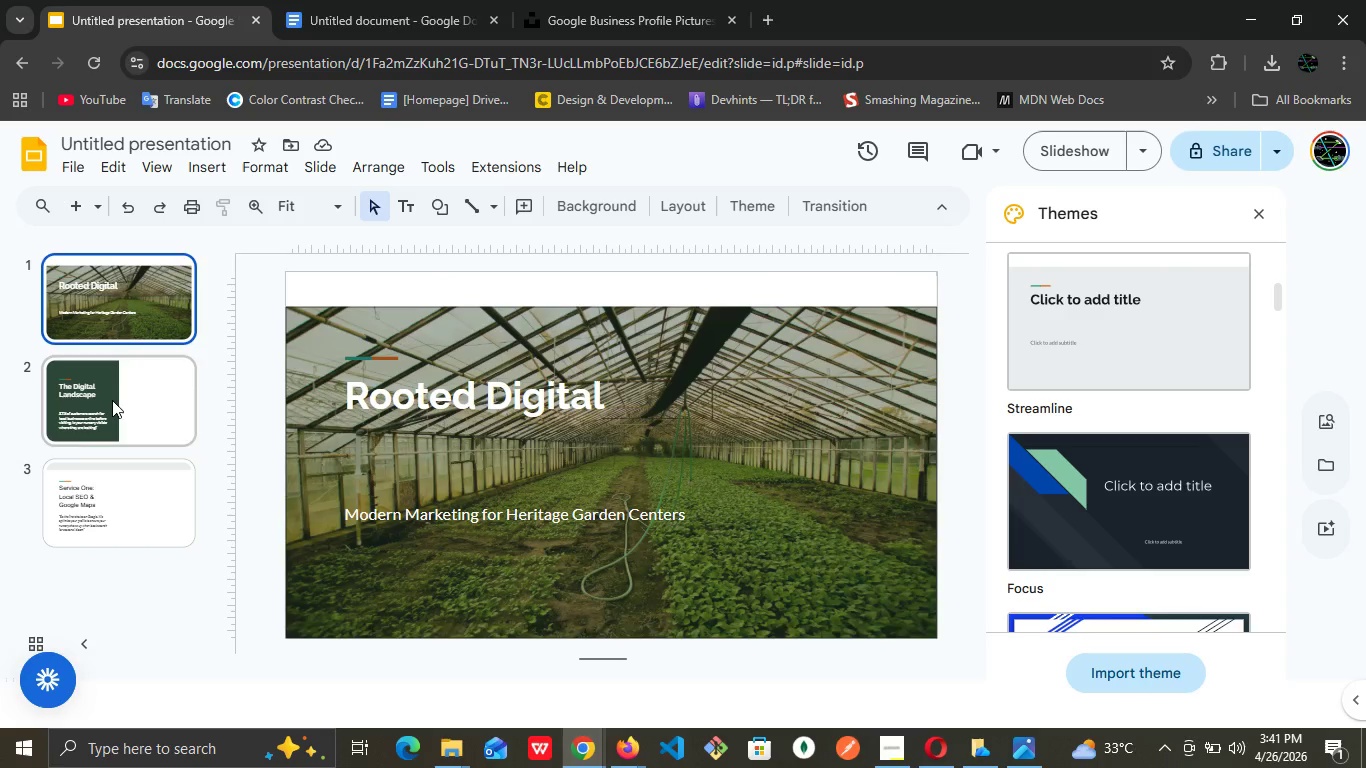 
left_click([112, 400])
 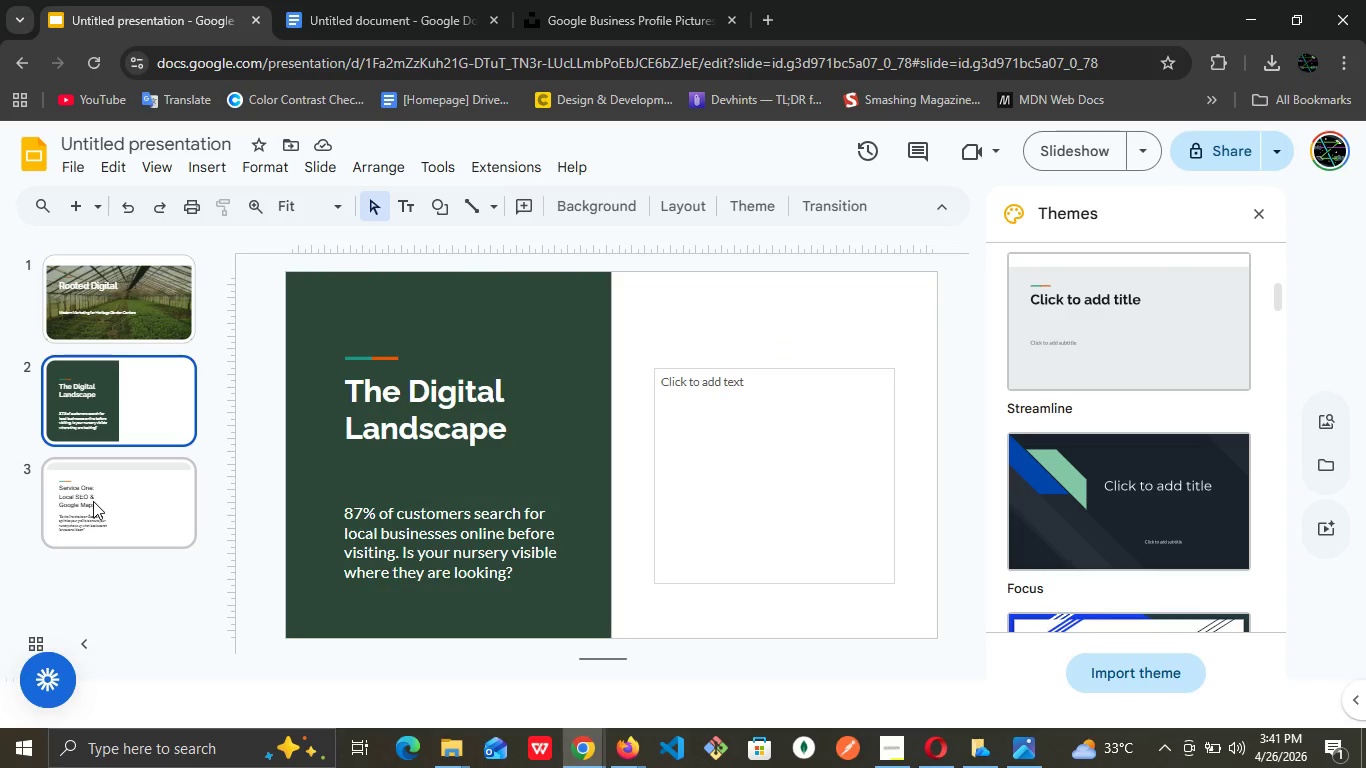 
left_click([91, 504])
 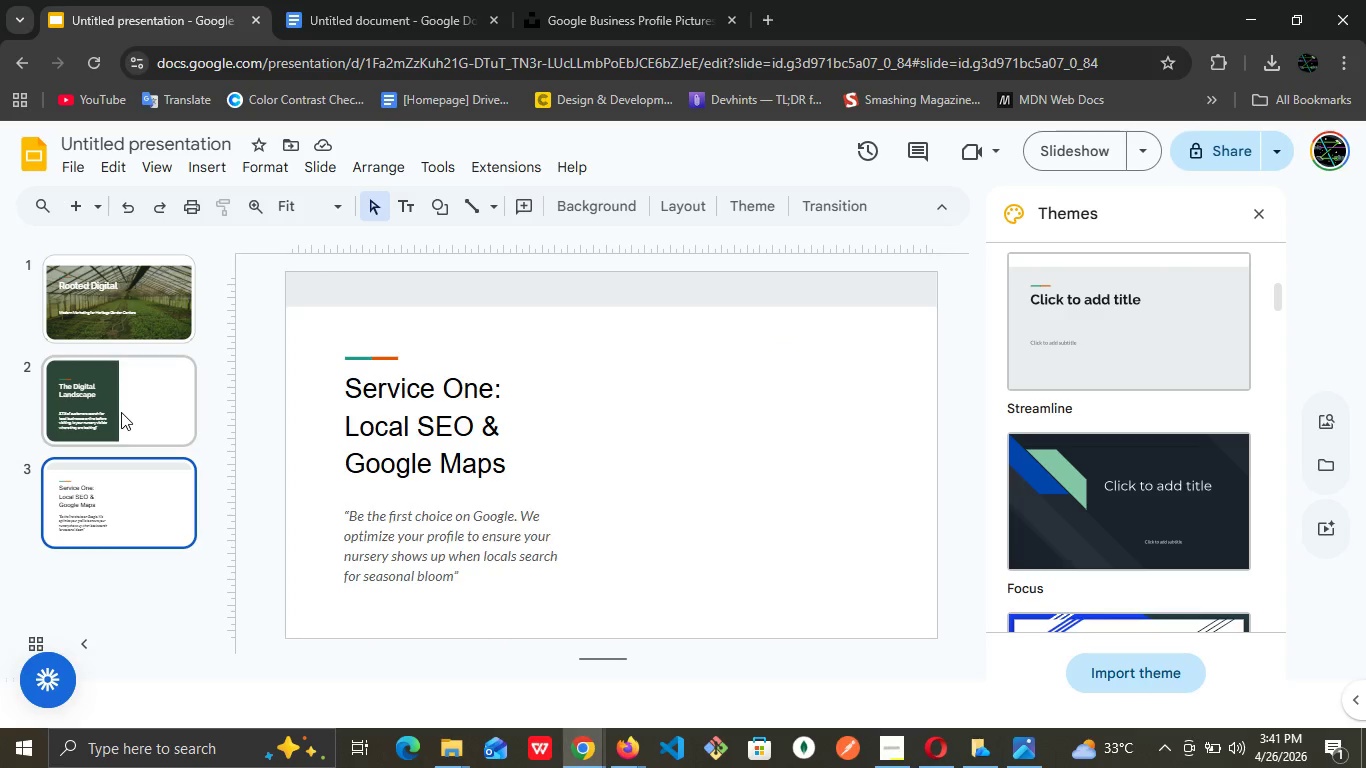 
left_click([122, 411])
 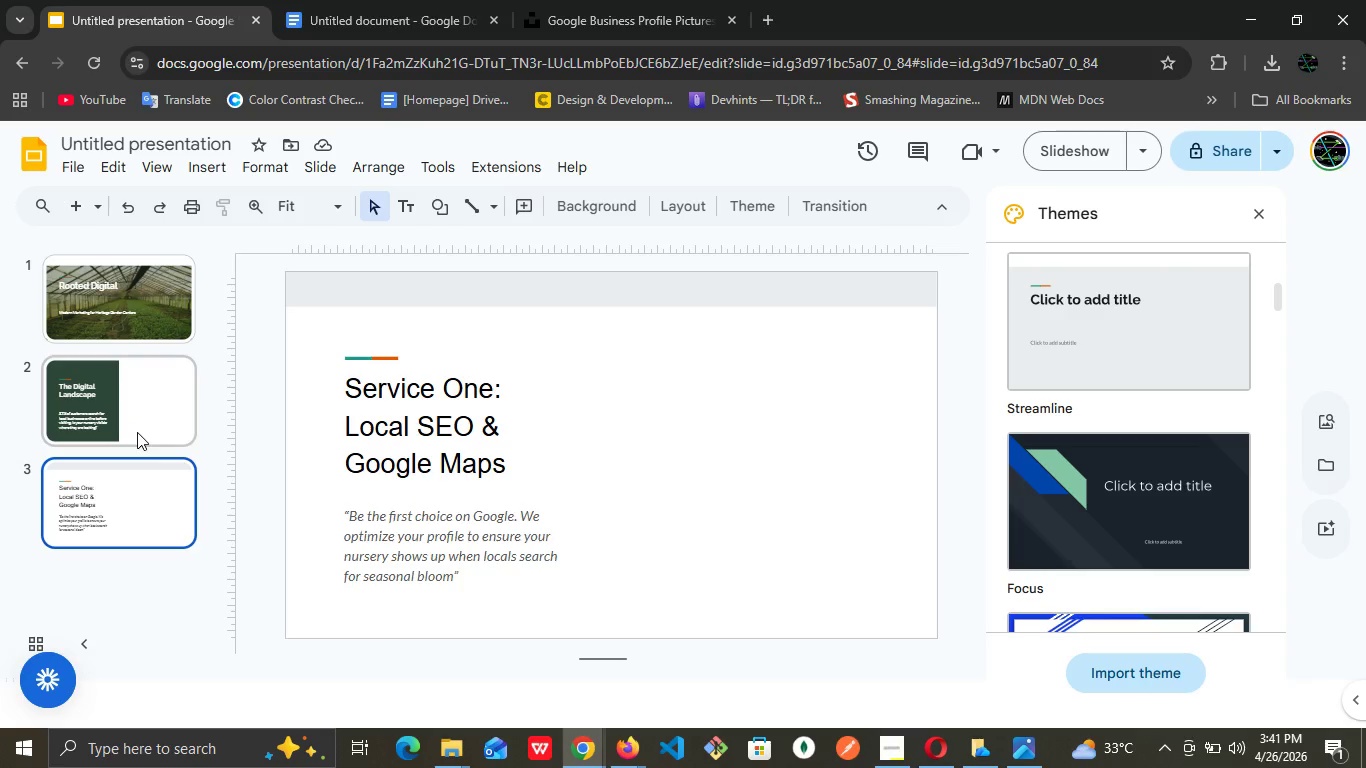 
left_click([137, 422])
 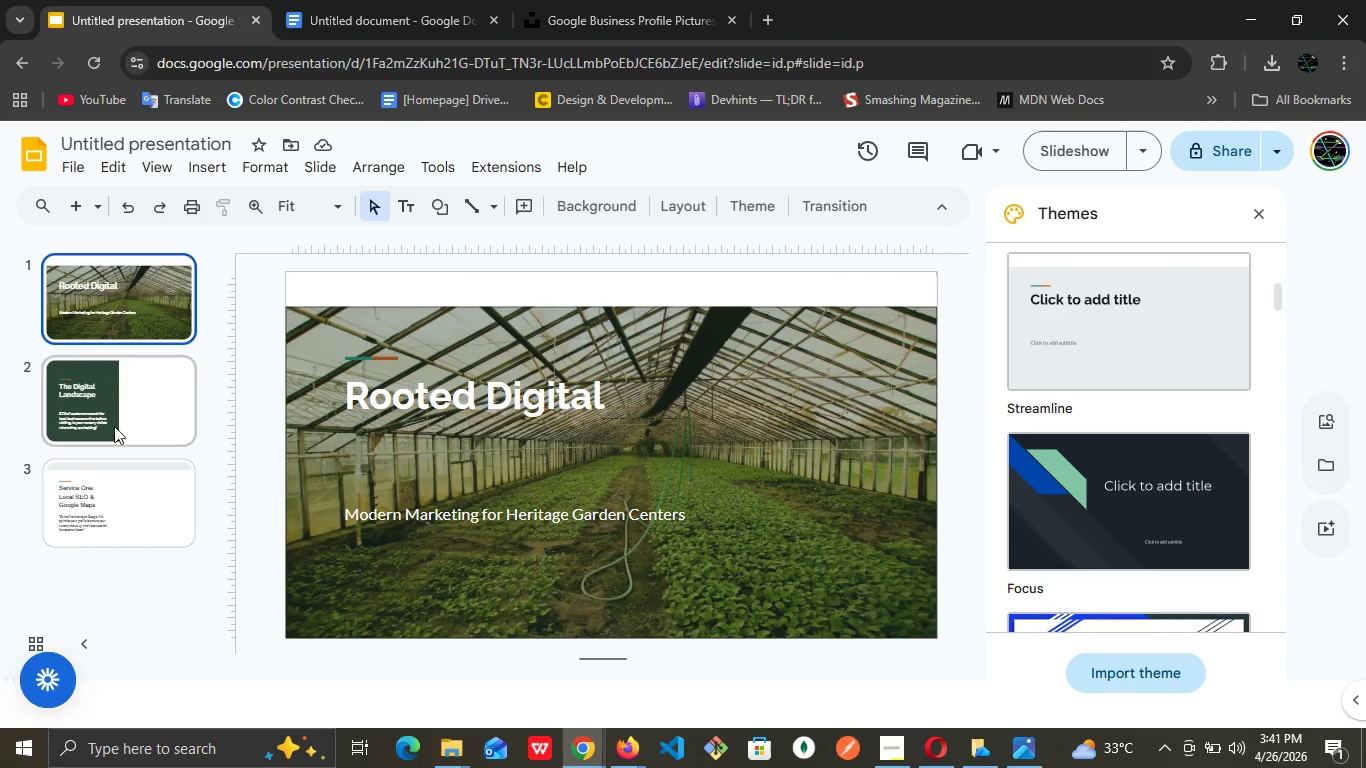 
left_click([121, 402])
 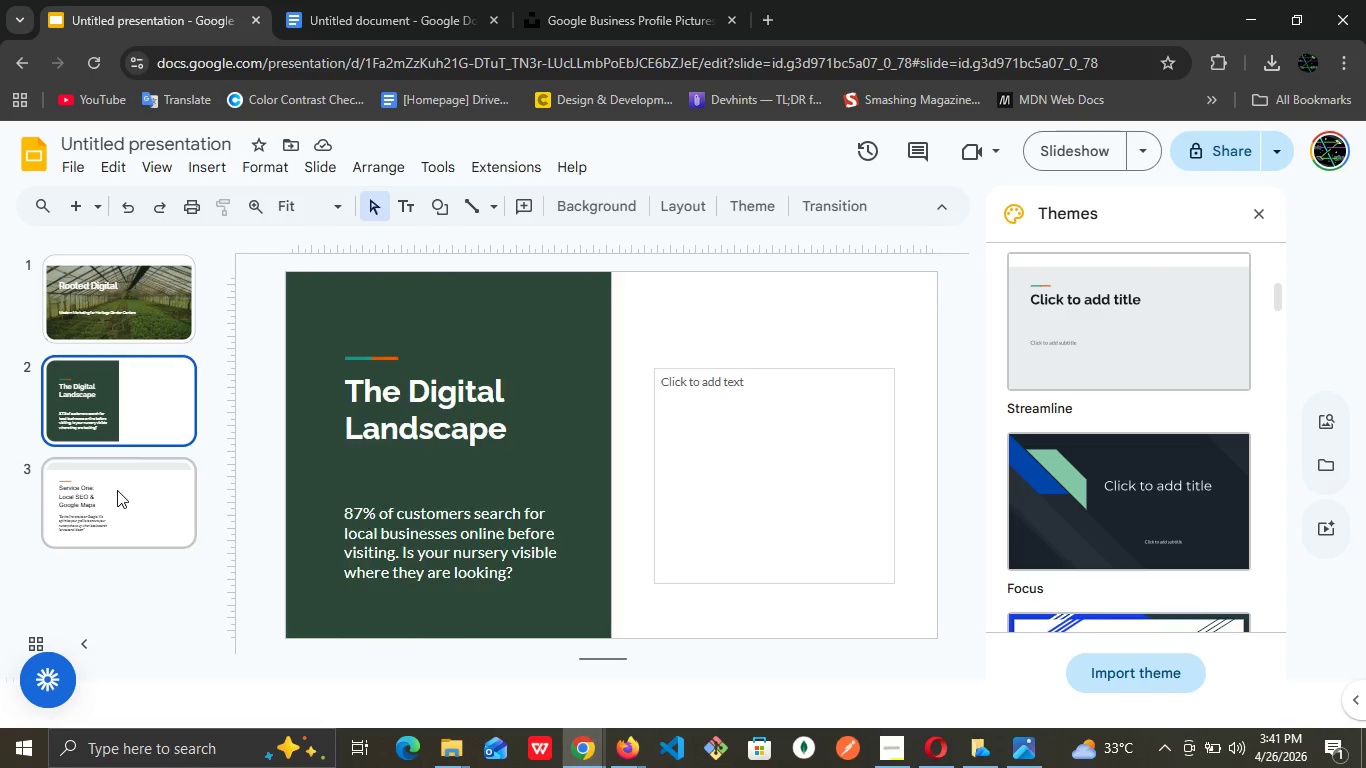 
left_click([117, 490])
 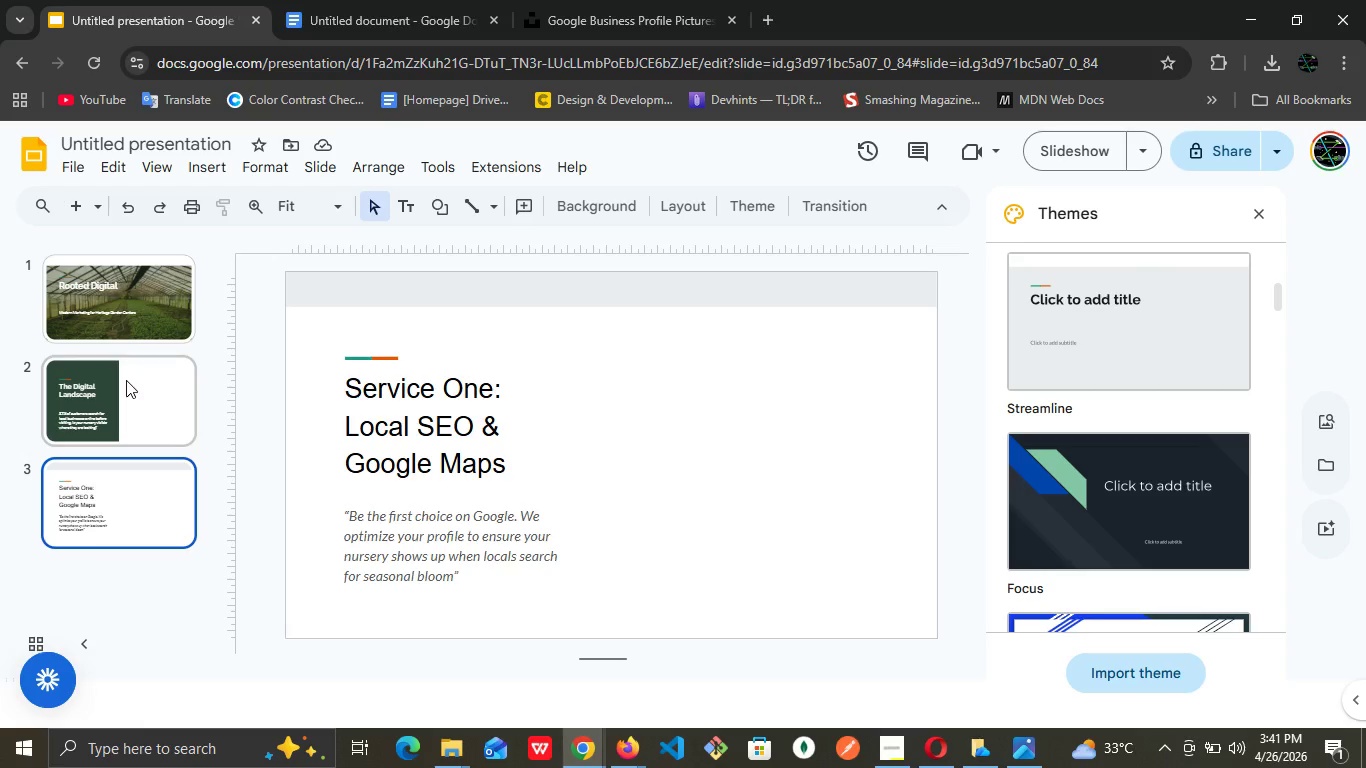 
left_click([126, 380])
 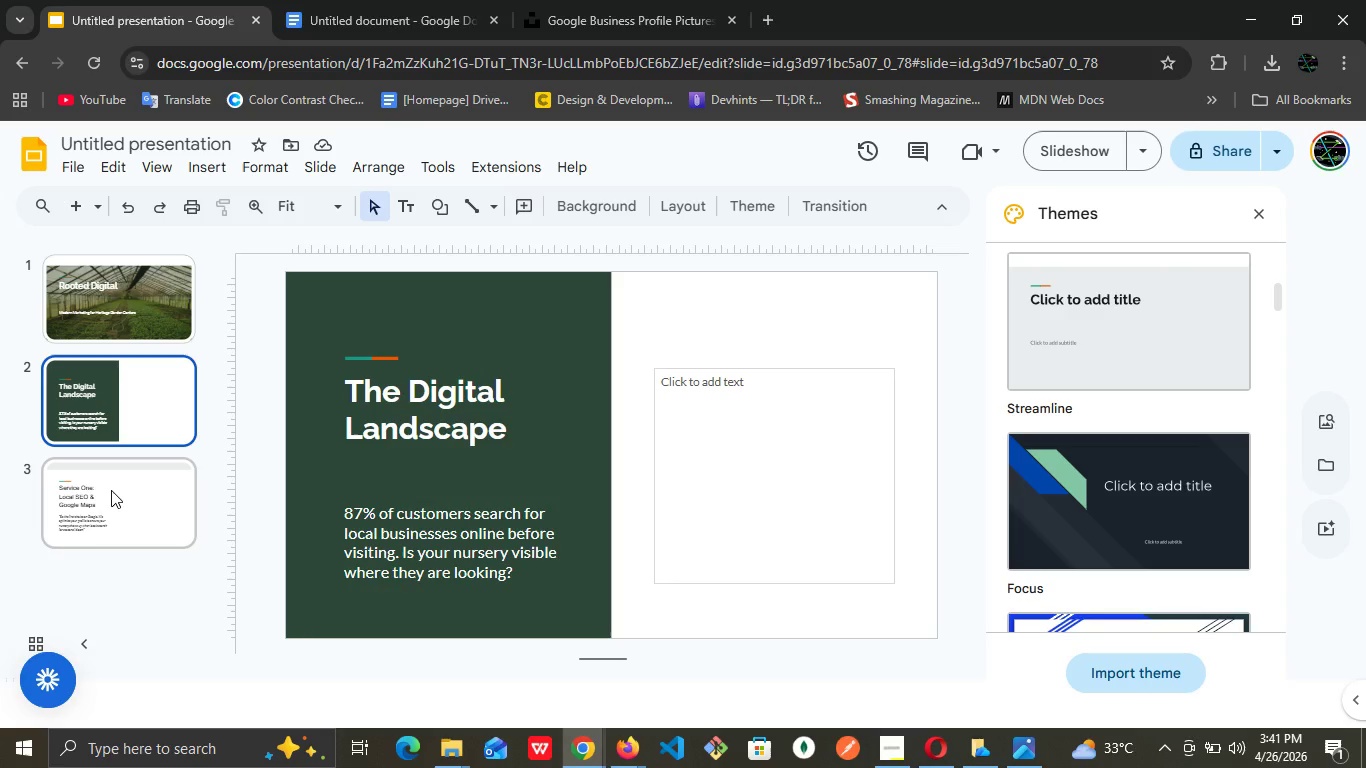 
left_click([111, 496])
 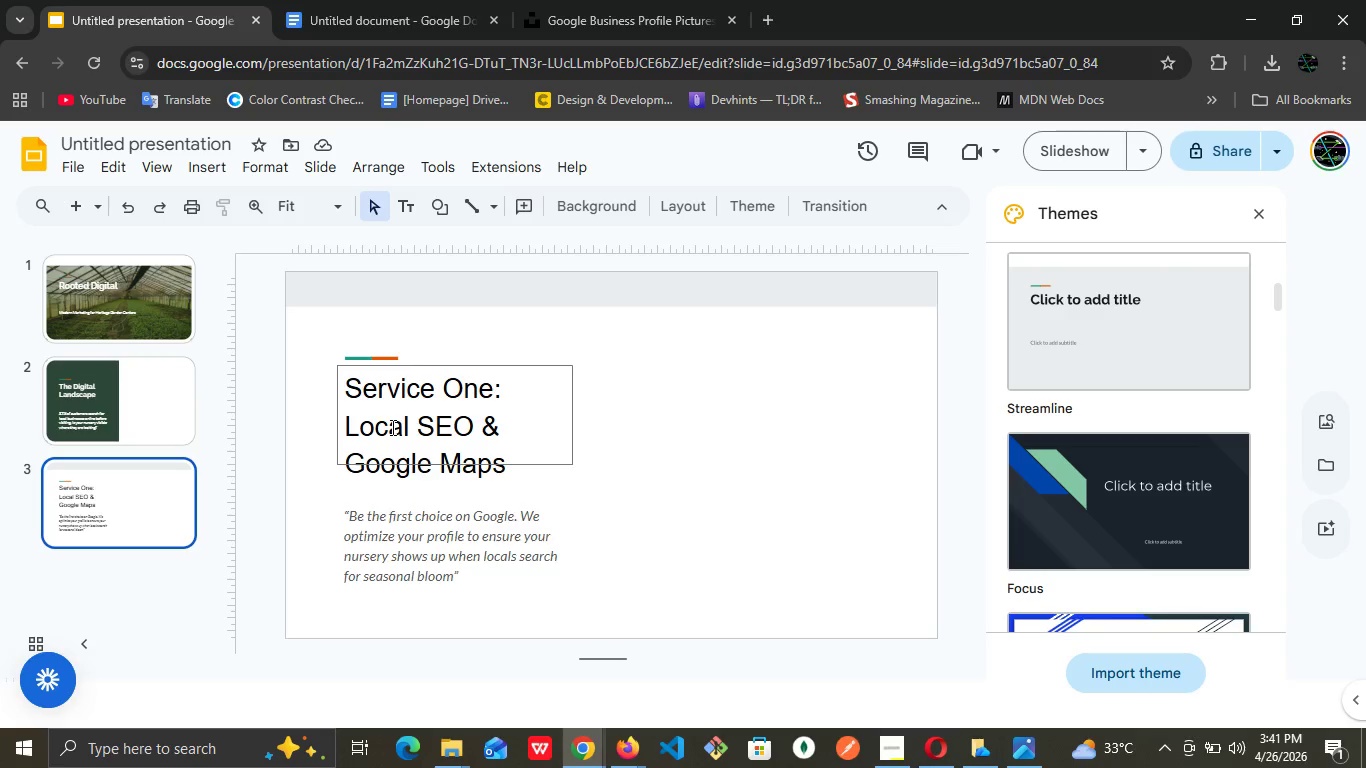 
double_click([391, 427])
 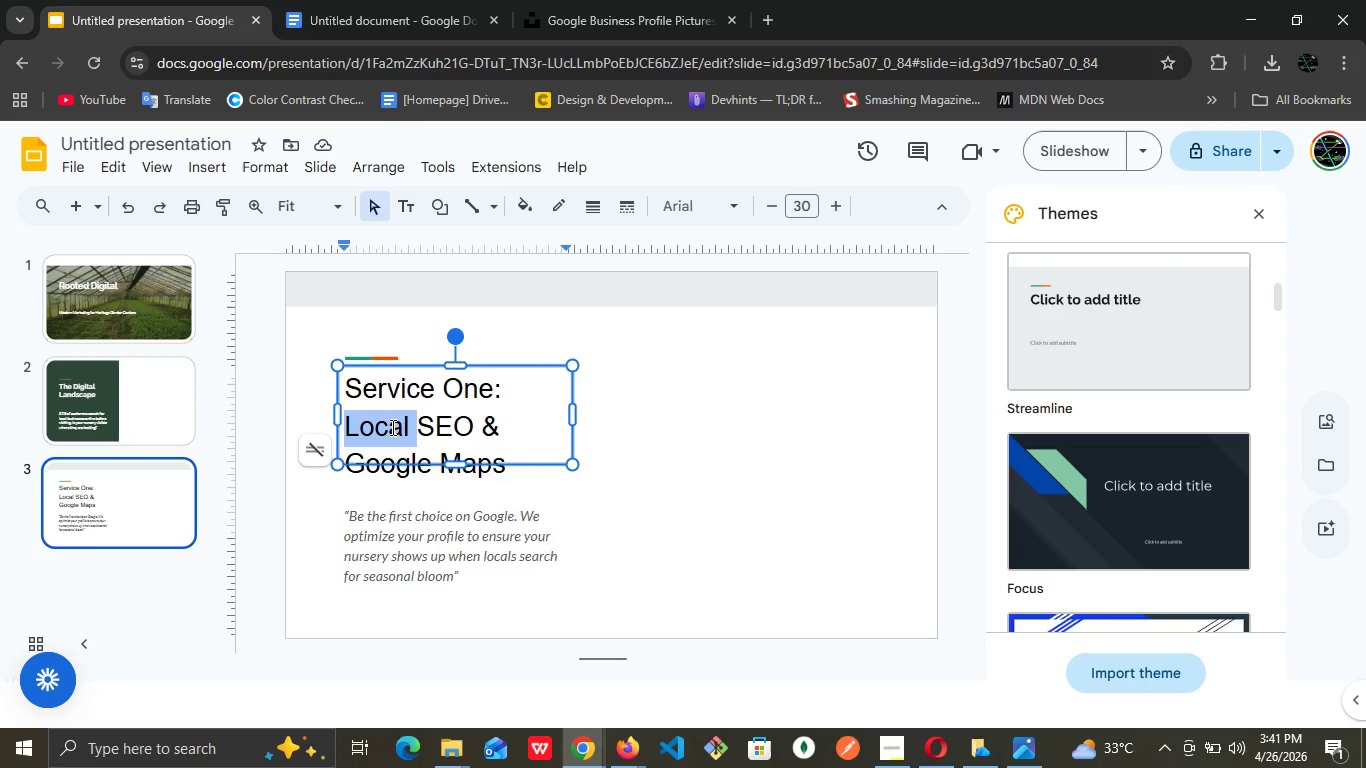 
triple_click([391, 427])
 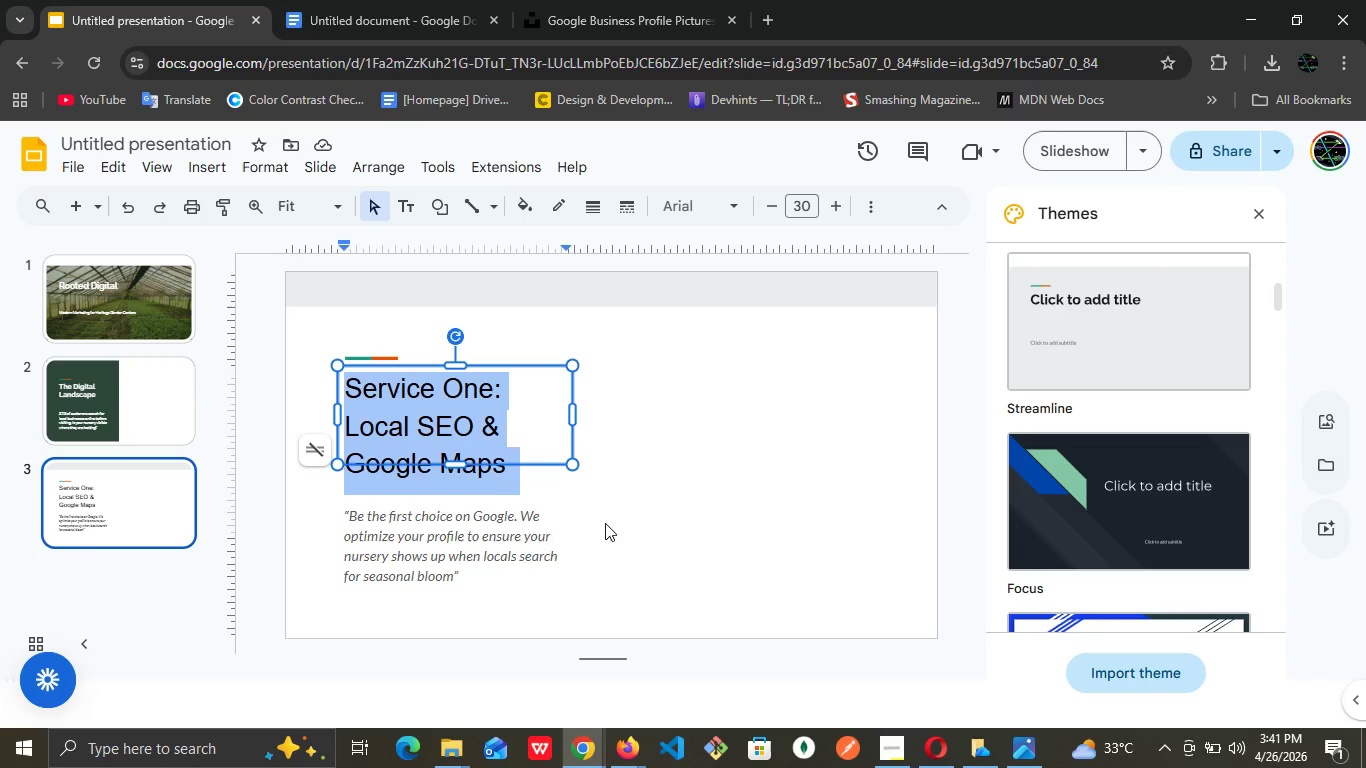 
left_click([605, 523])
 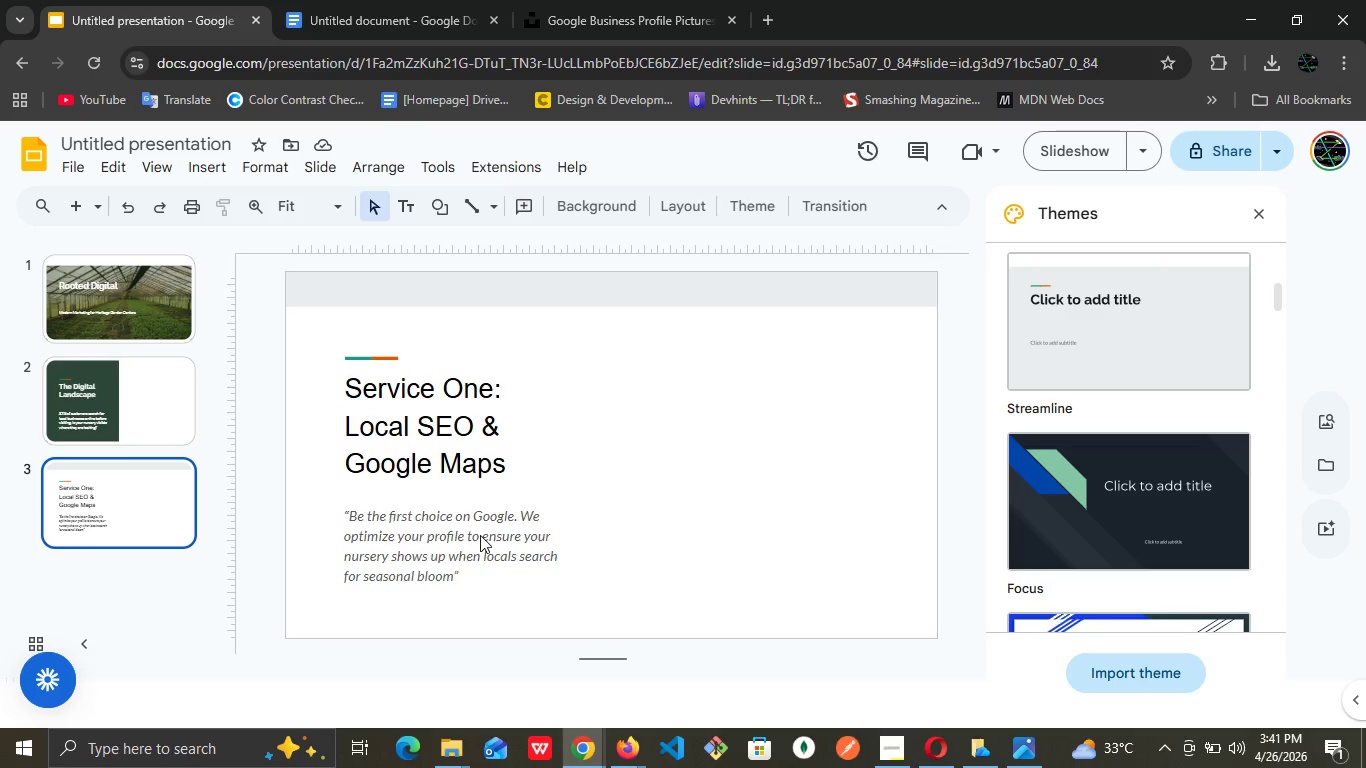 
double_click([479, 535])
 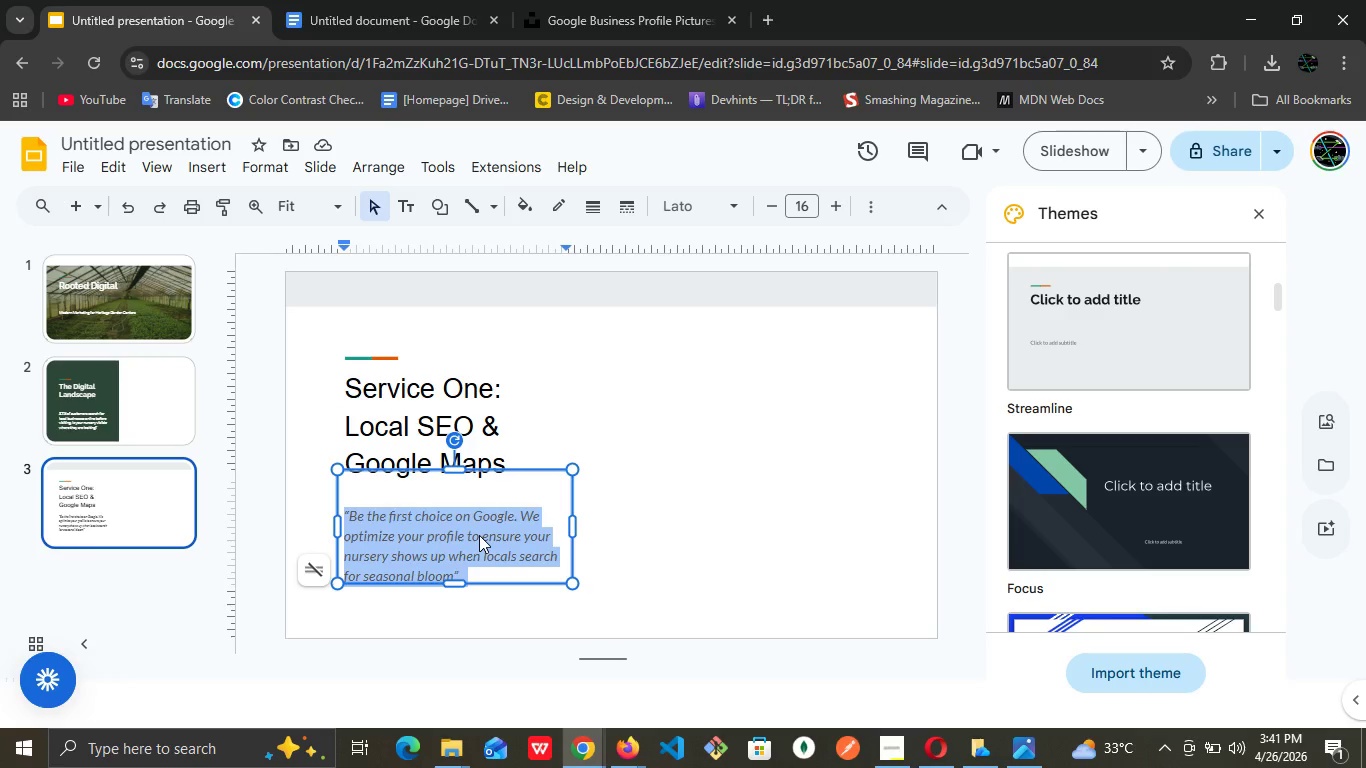 
triple_click([479, 535])
 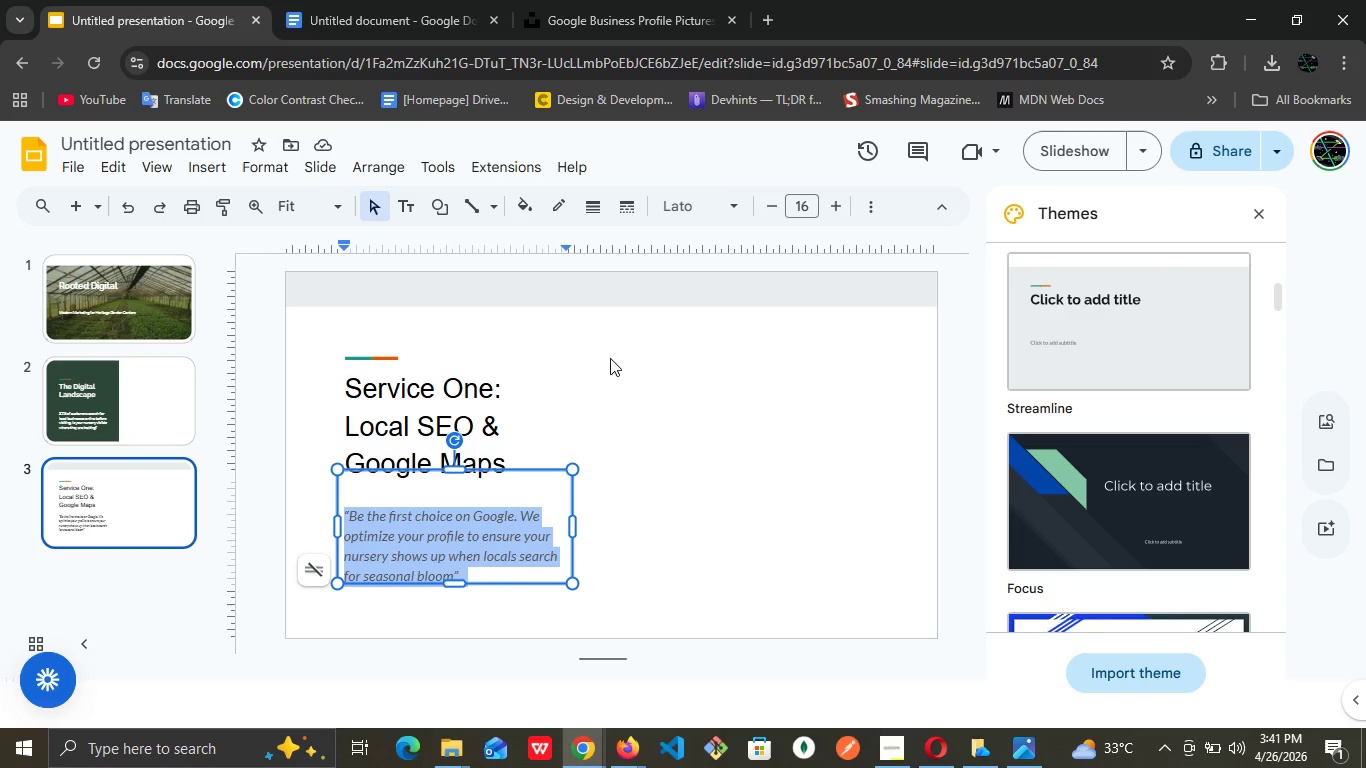 
left_click([616, 431])
 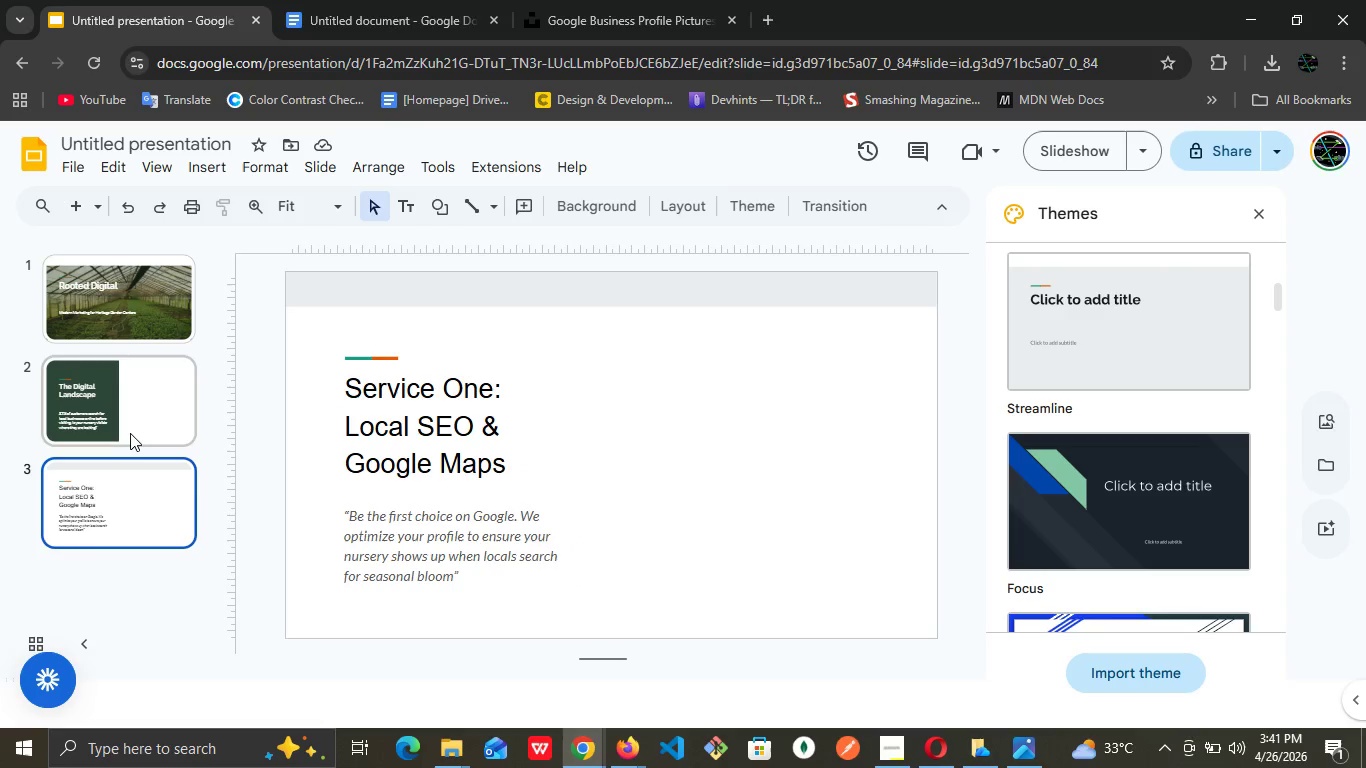 
left_click([133, 495])
 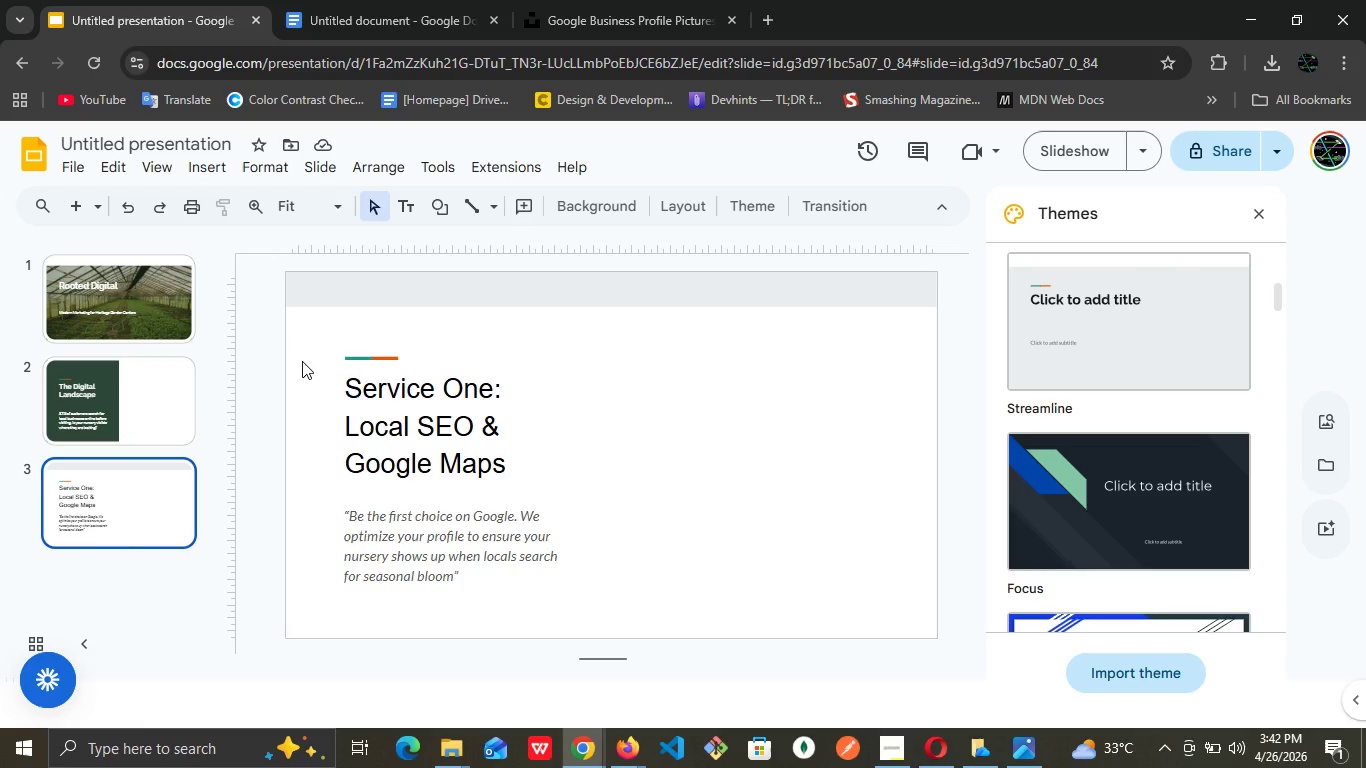 
wait(22.54)
 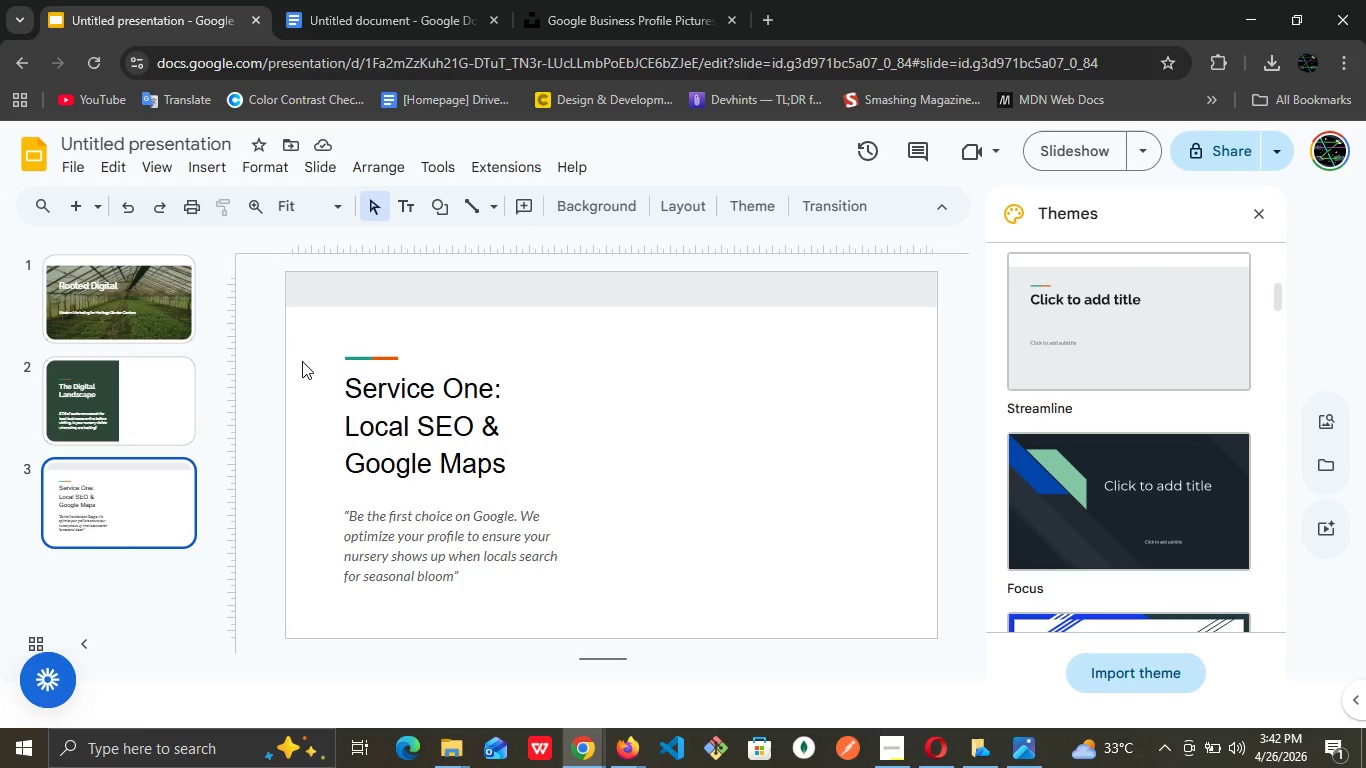 
mouse_move([929, 722])
 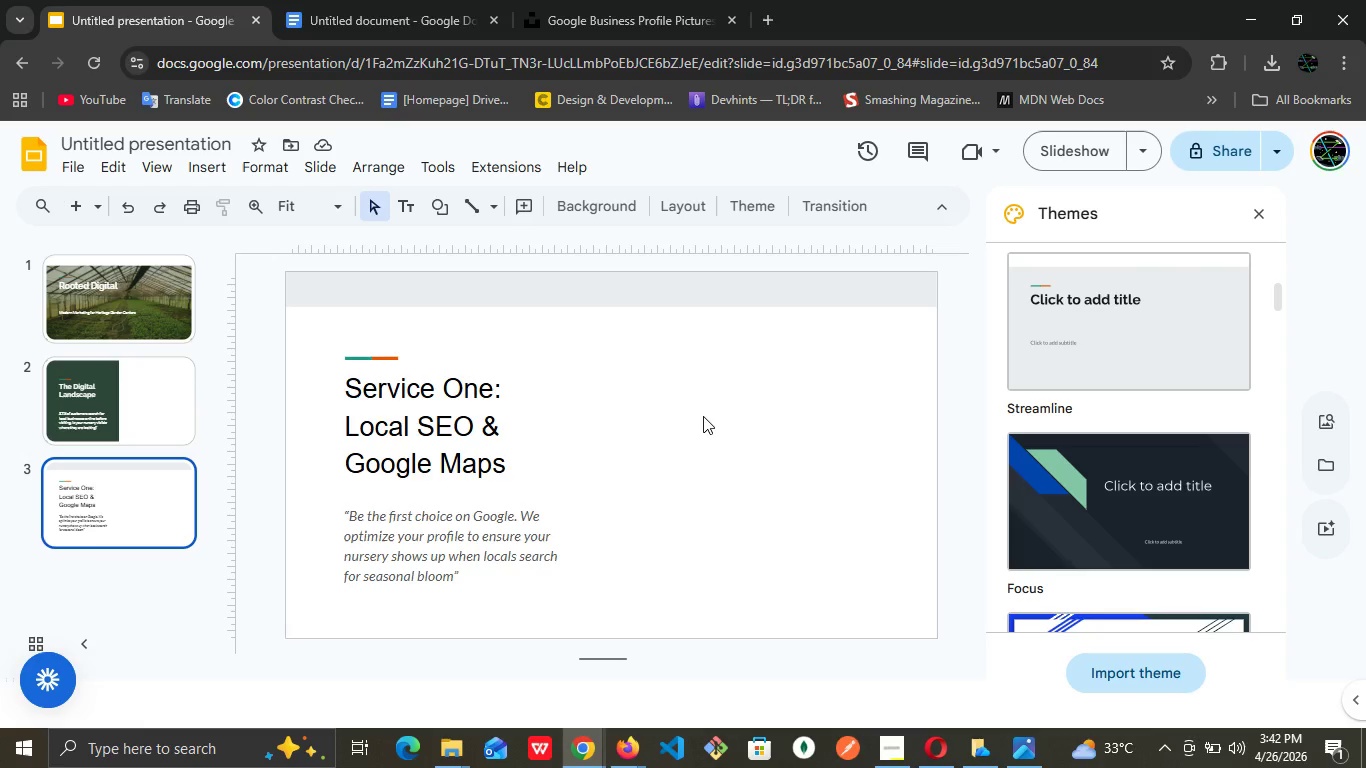 
left_click([704, 415])
 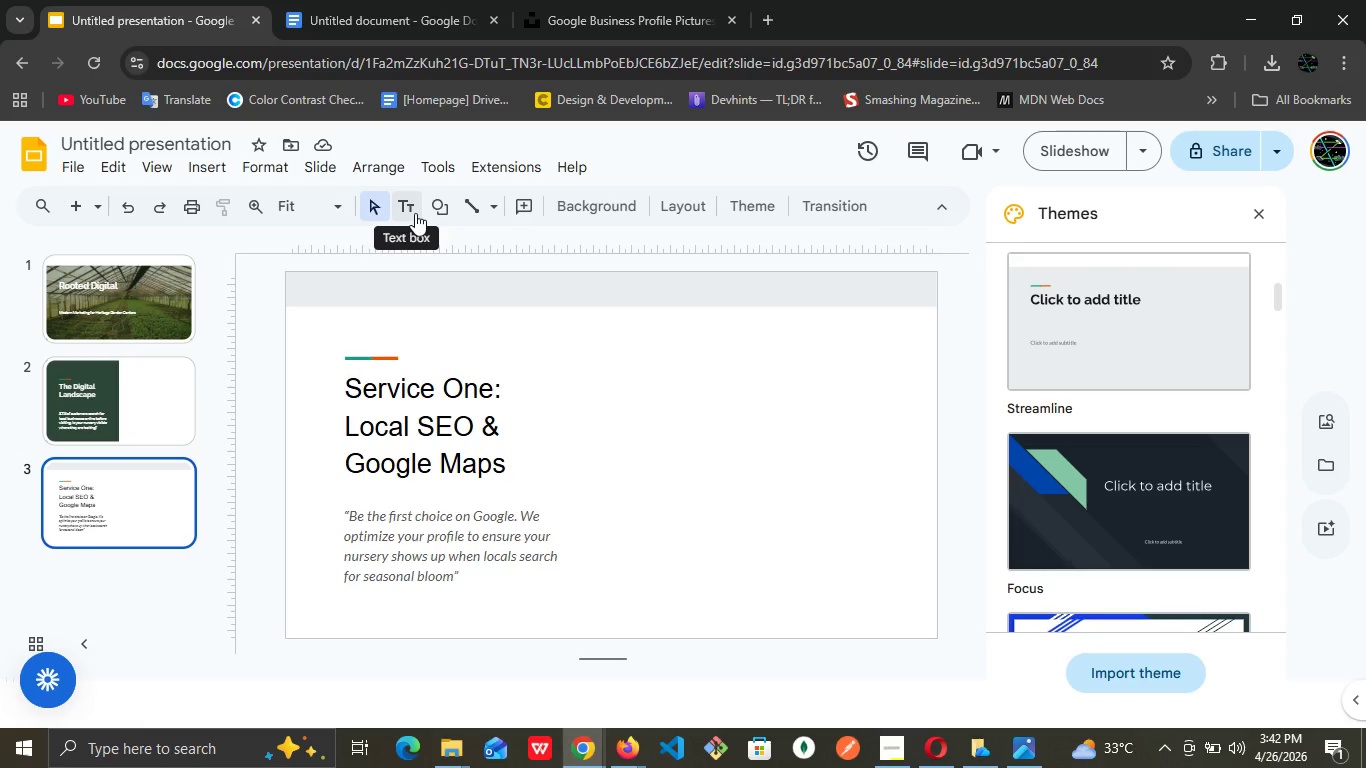 
wait(31.66)
 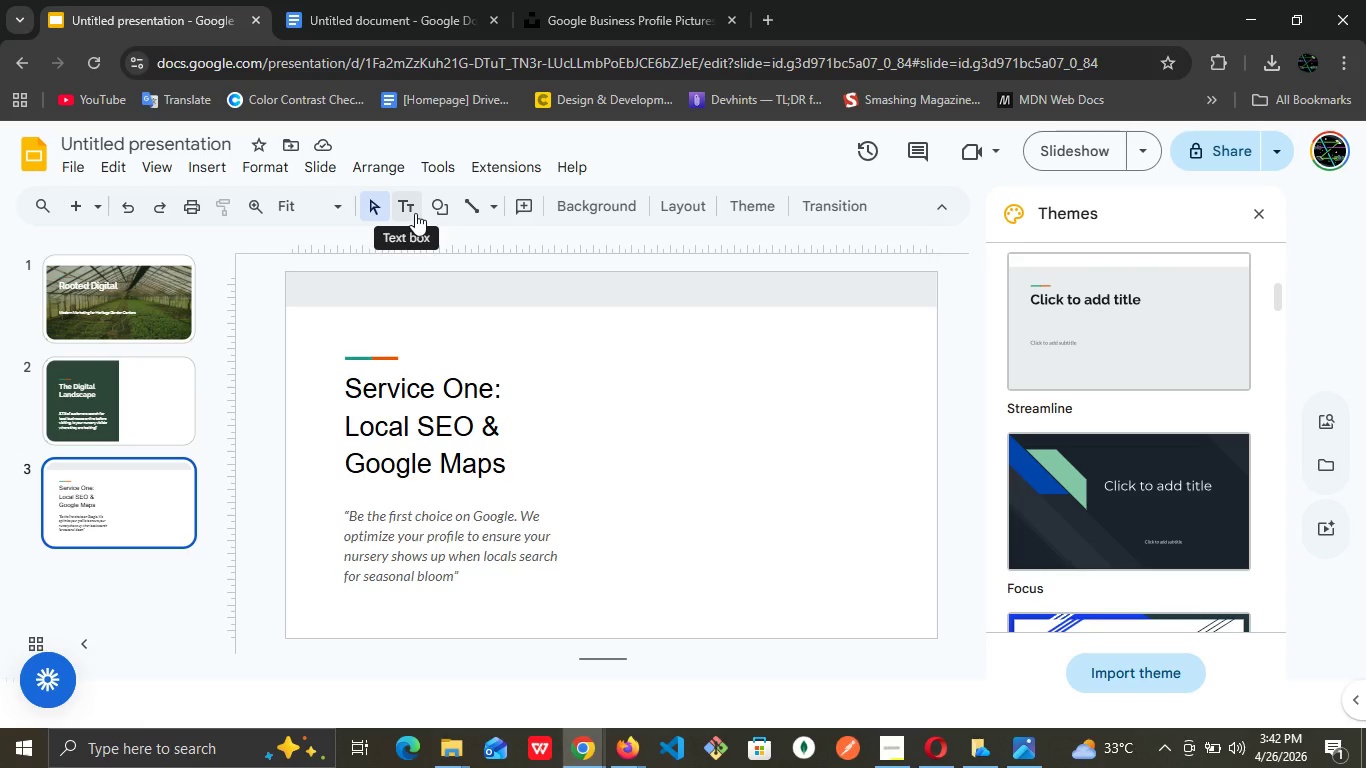 
left_click([97, 391])
 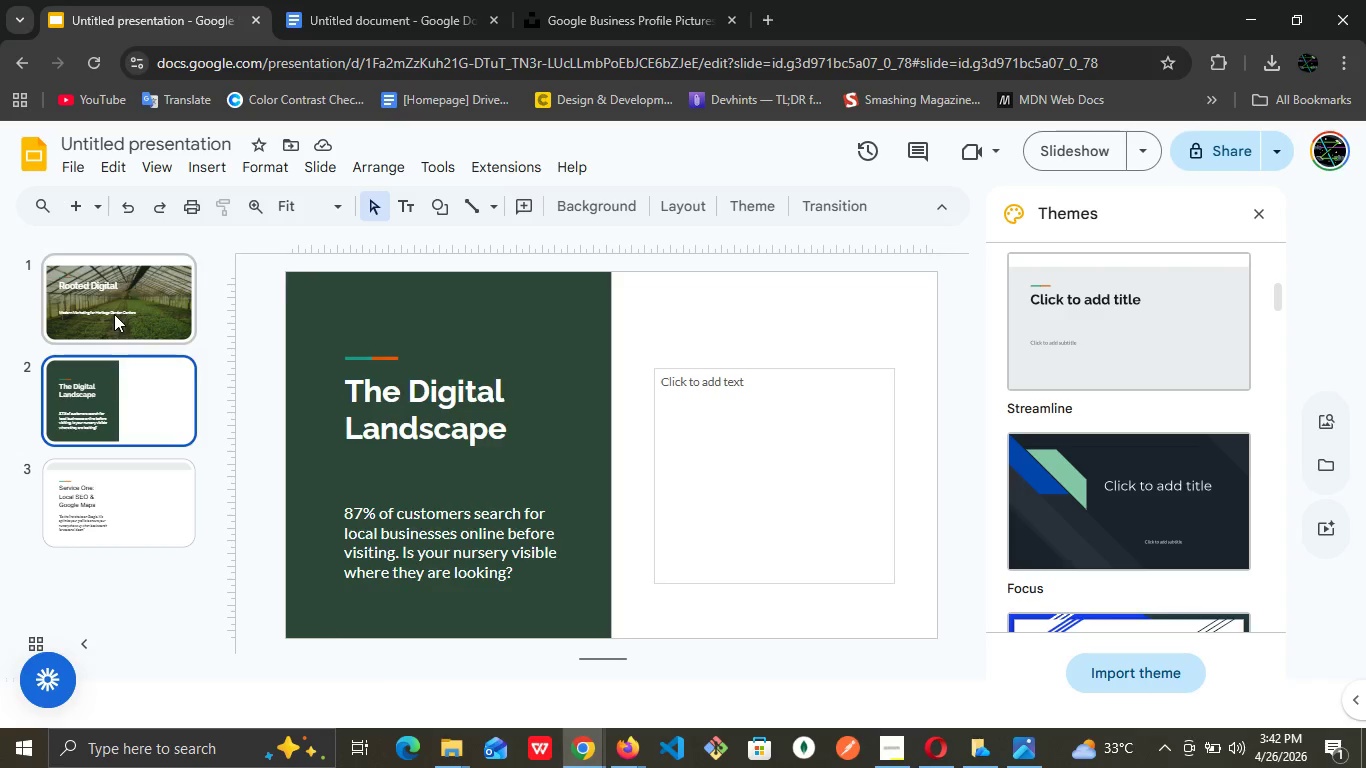 
left_click([114, 314])
 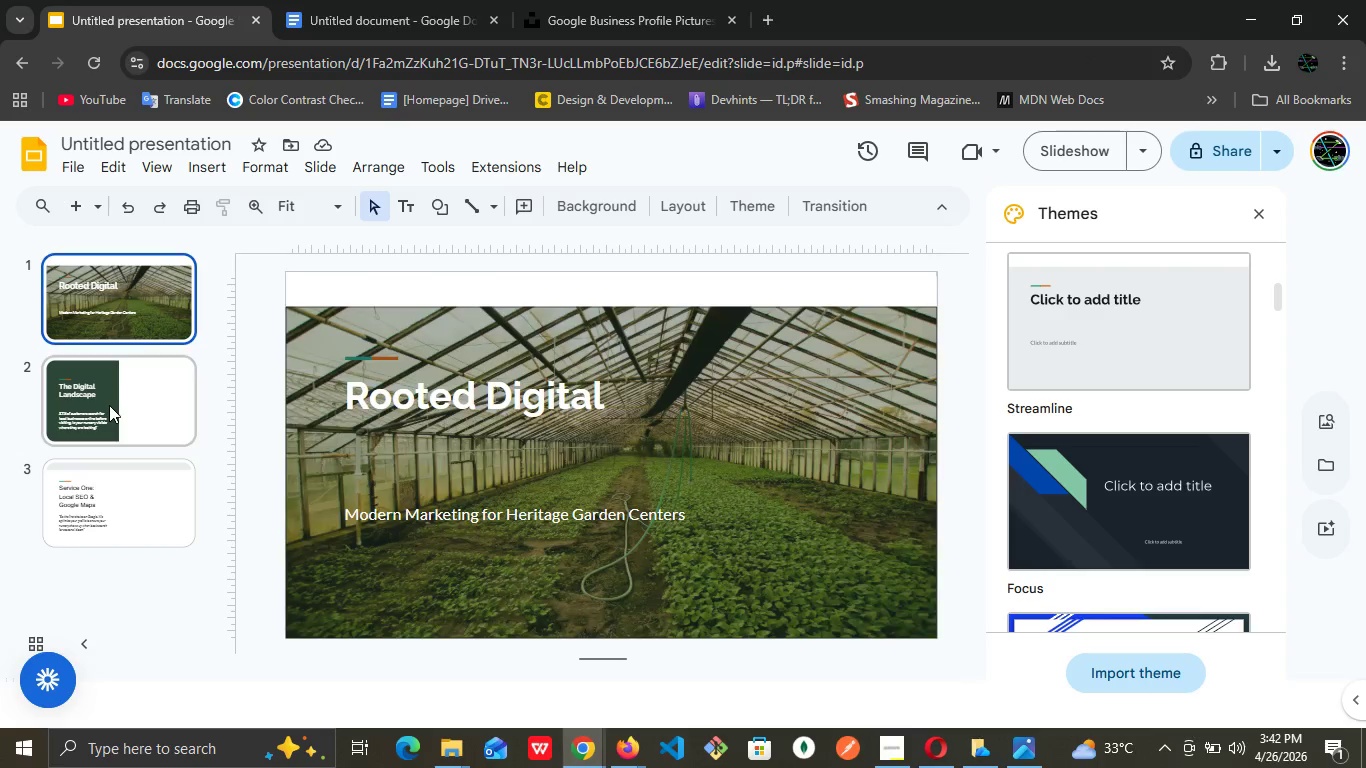 
left_click([109, 405])
 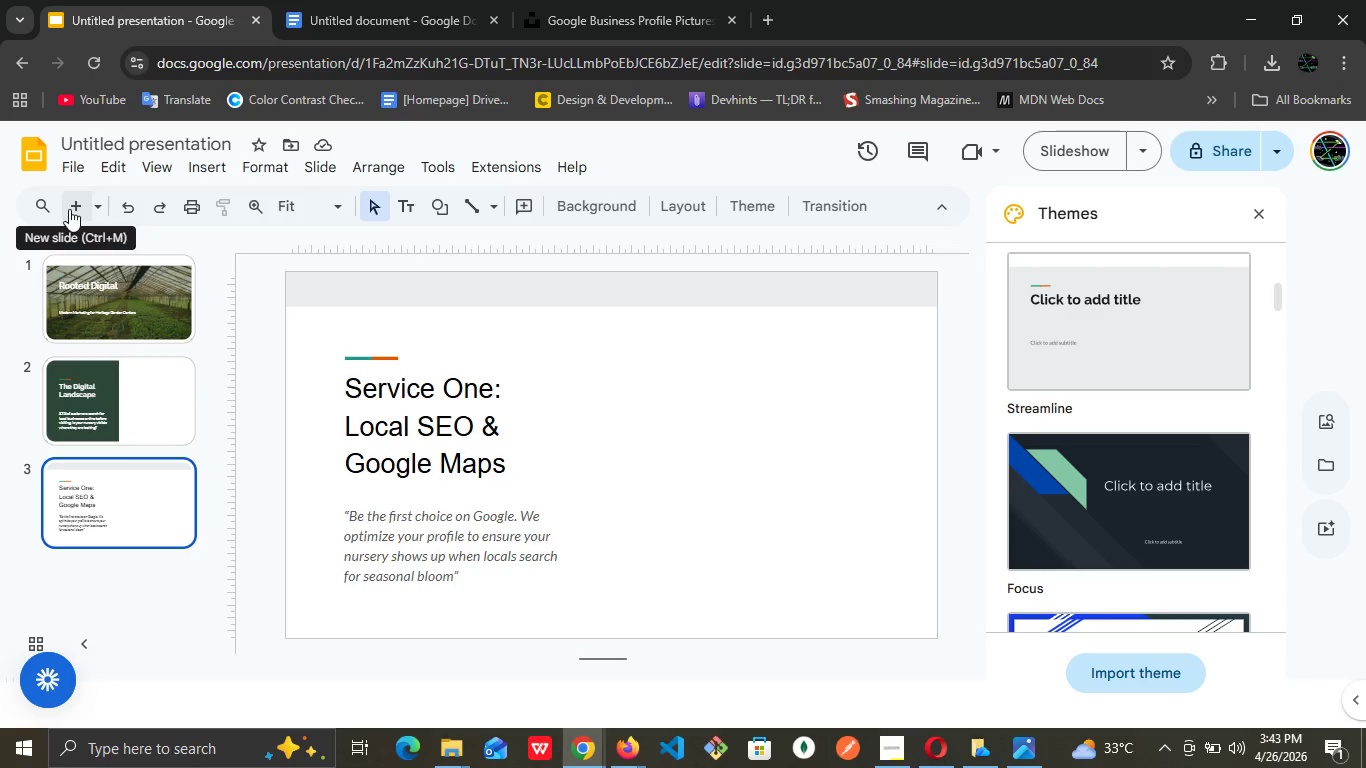 
wait(5.73)
 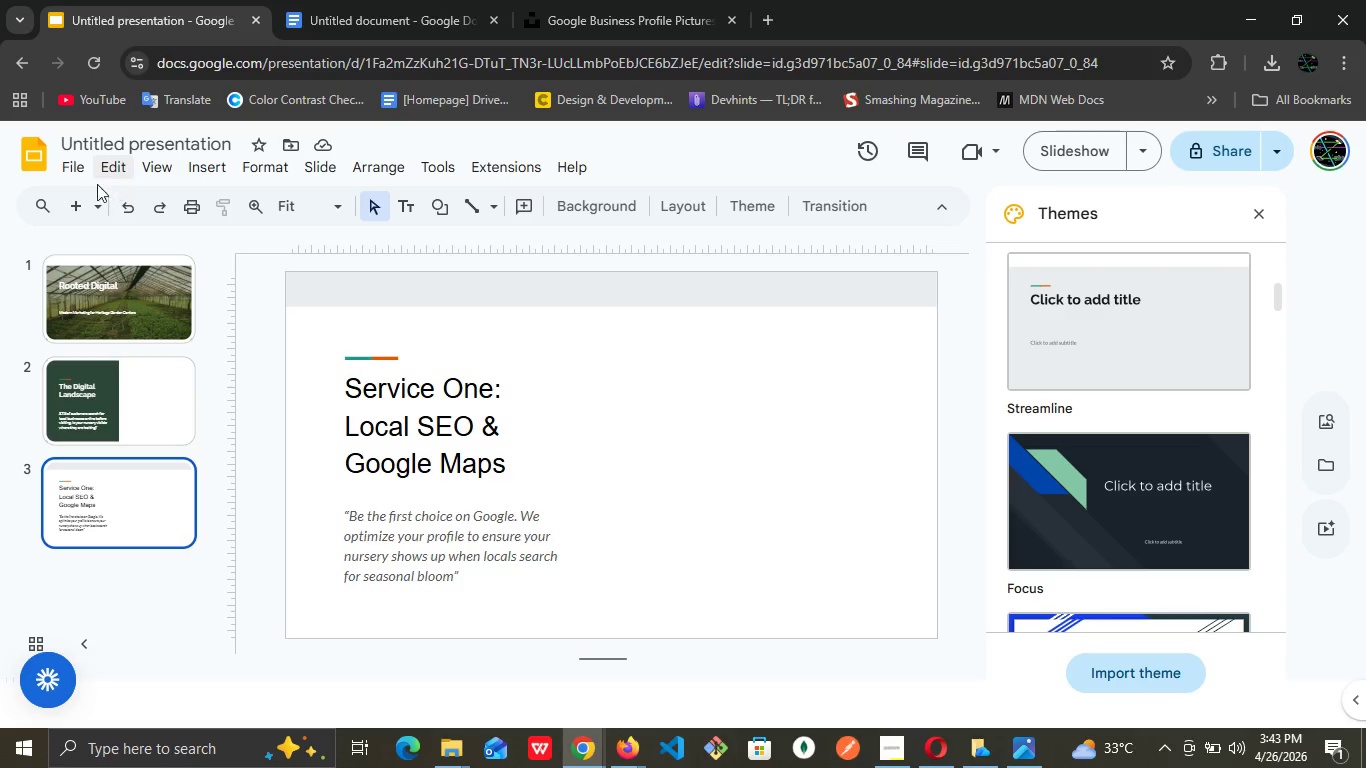 
left_click([69, 209])
 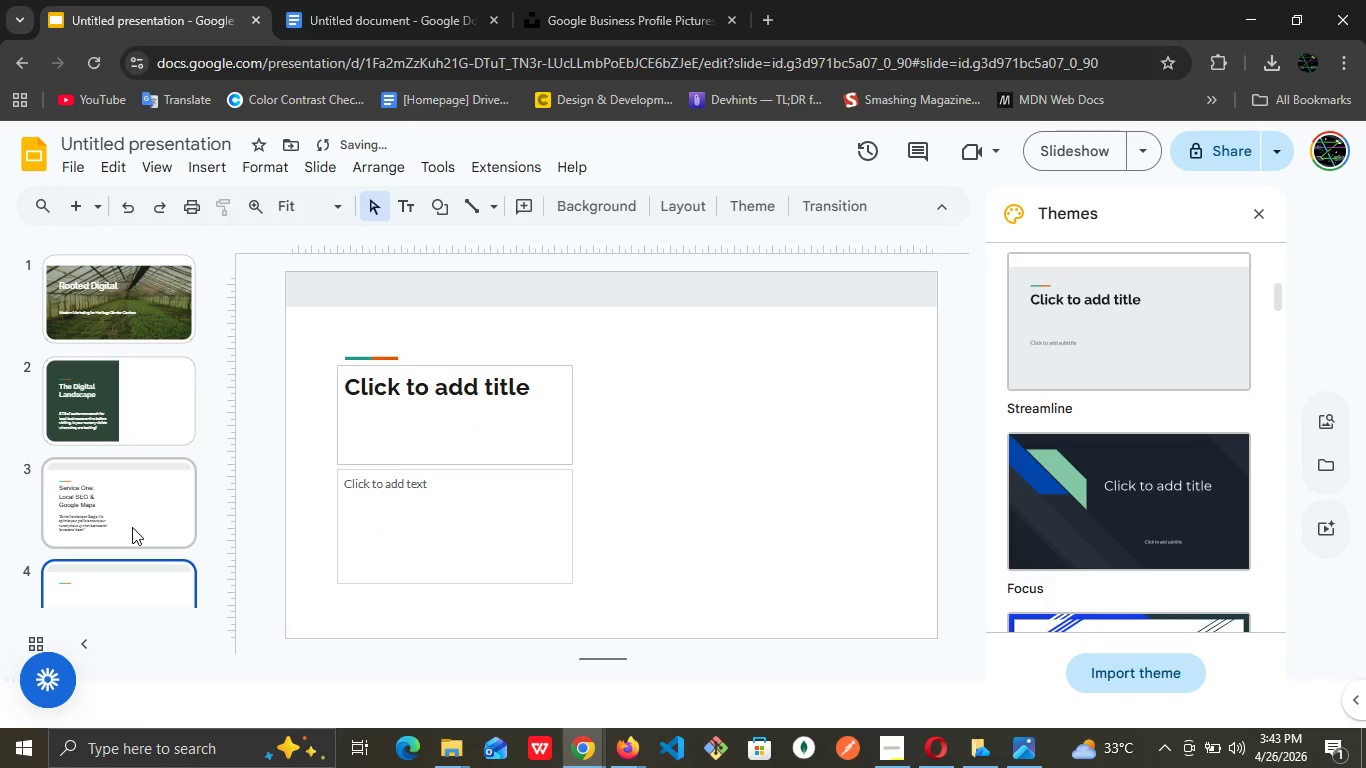 
left_click([132, 527])
 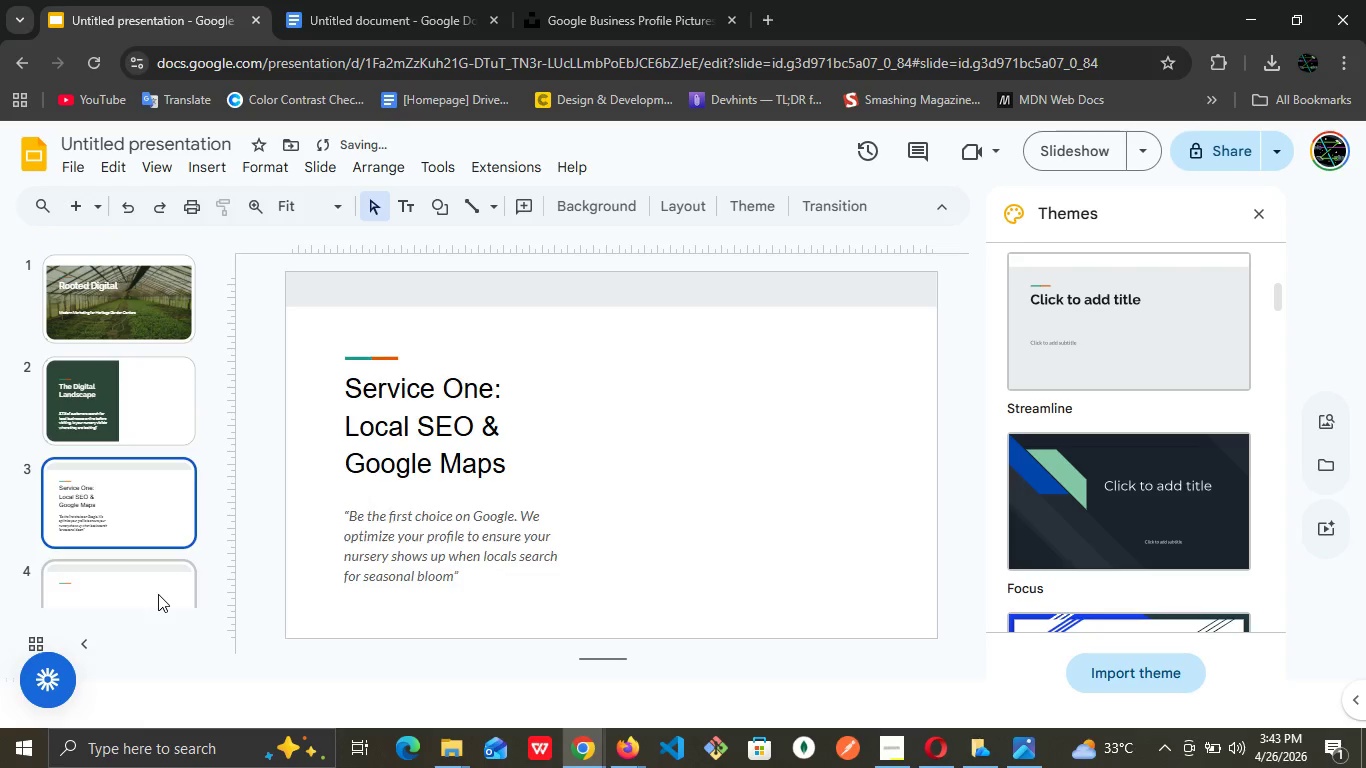 
left_click([158, 594])
 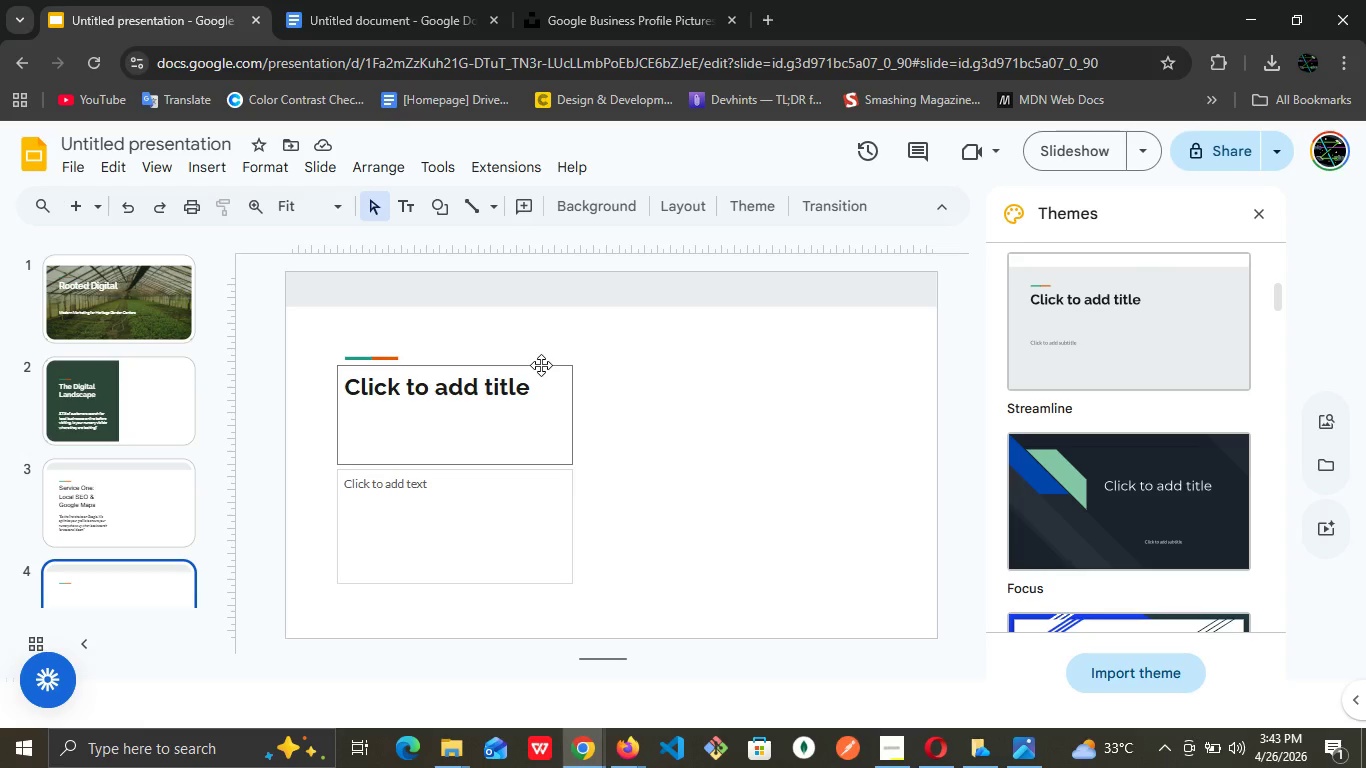 
wait(18.66)
 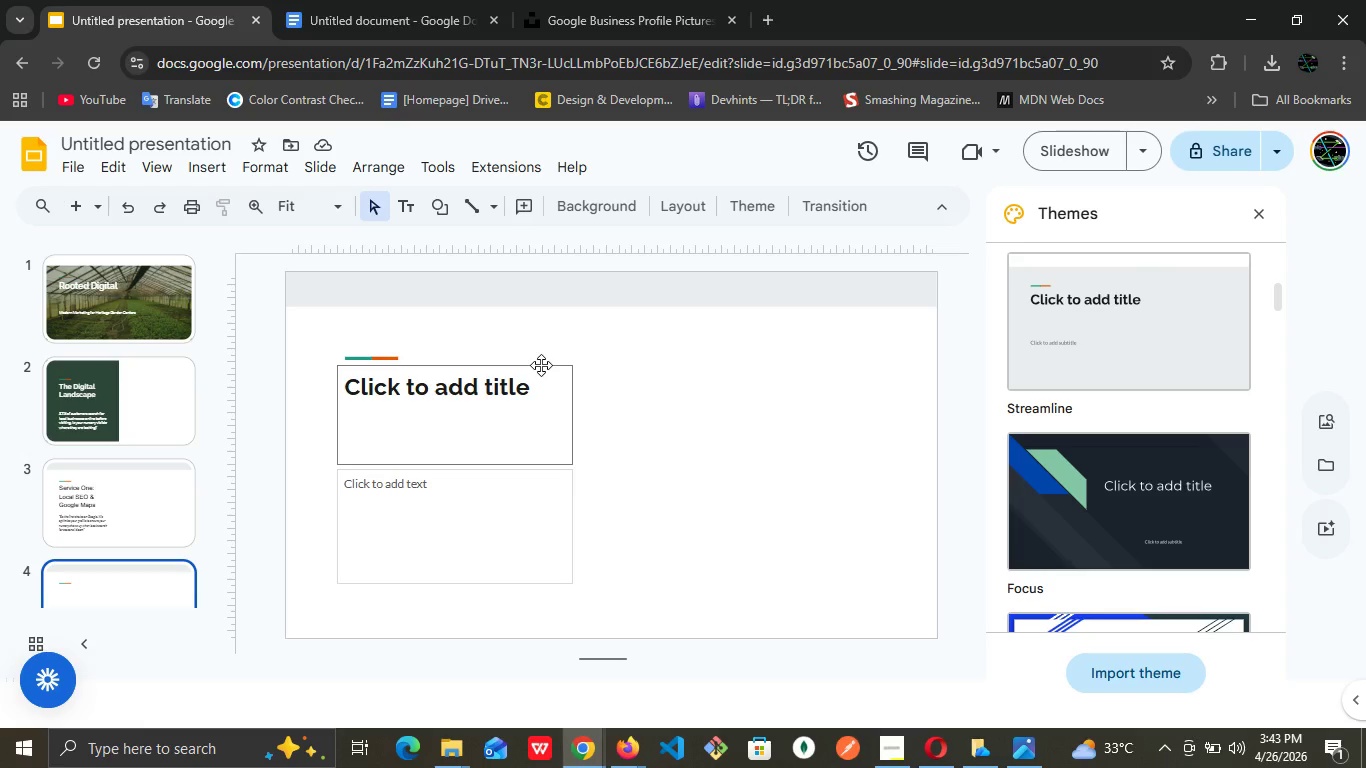 
left_click([742, 395])
 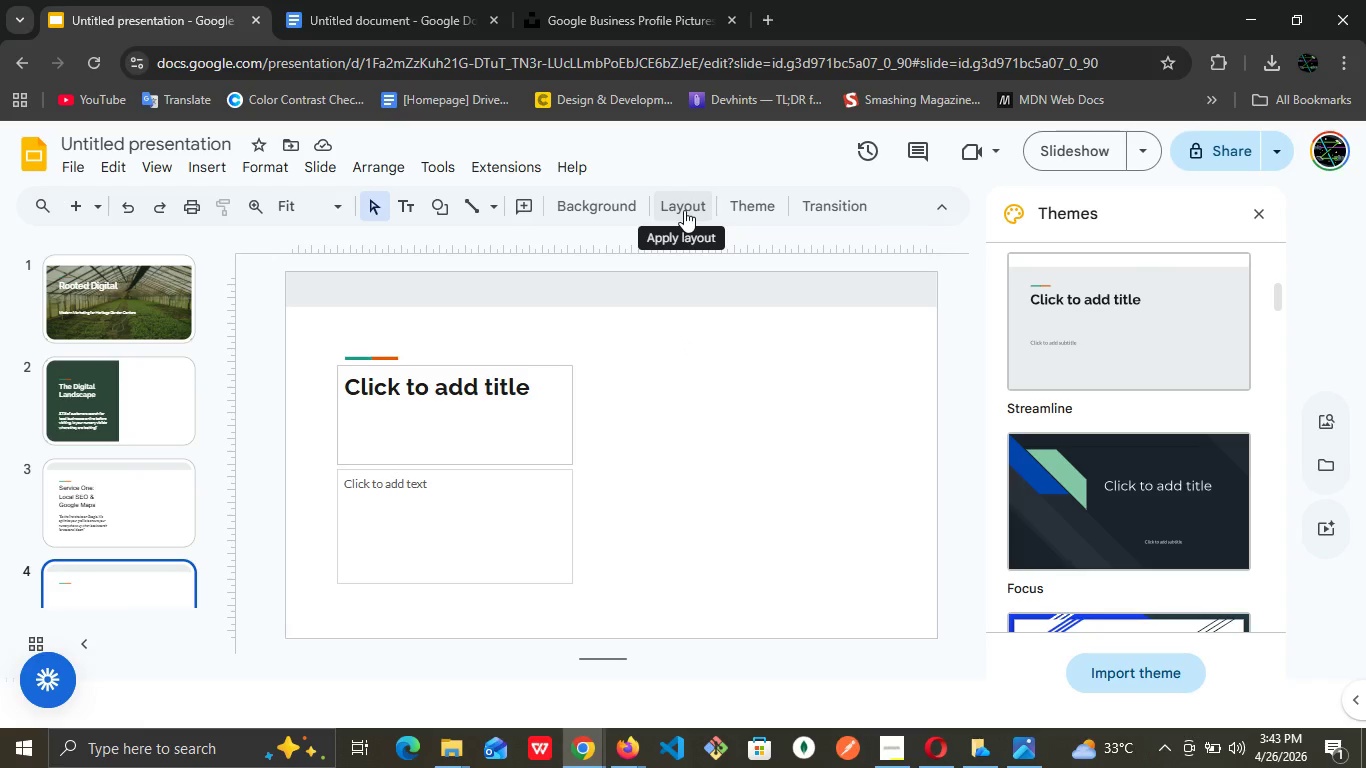 
left_click([684, 210])
 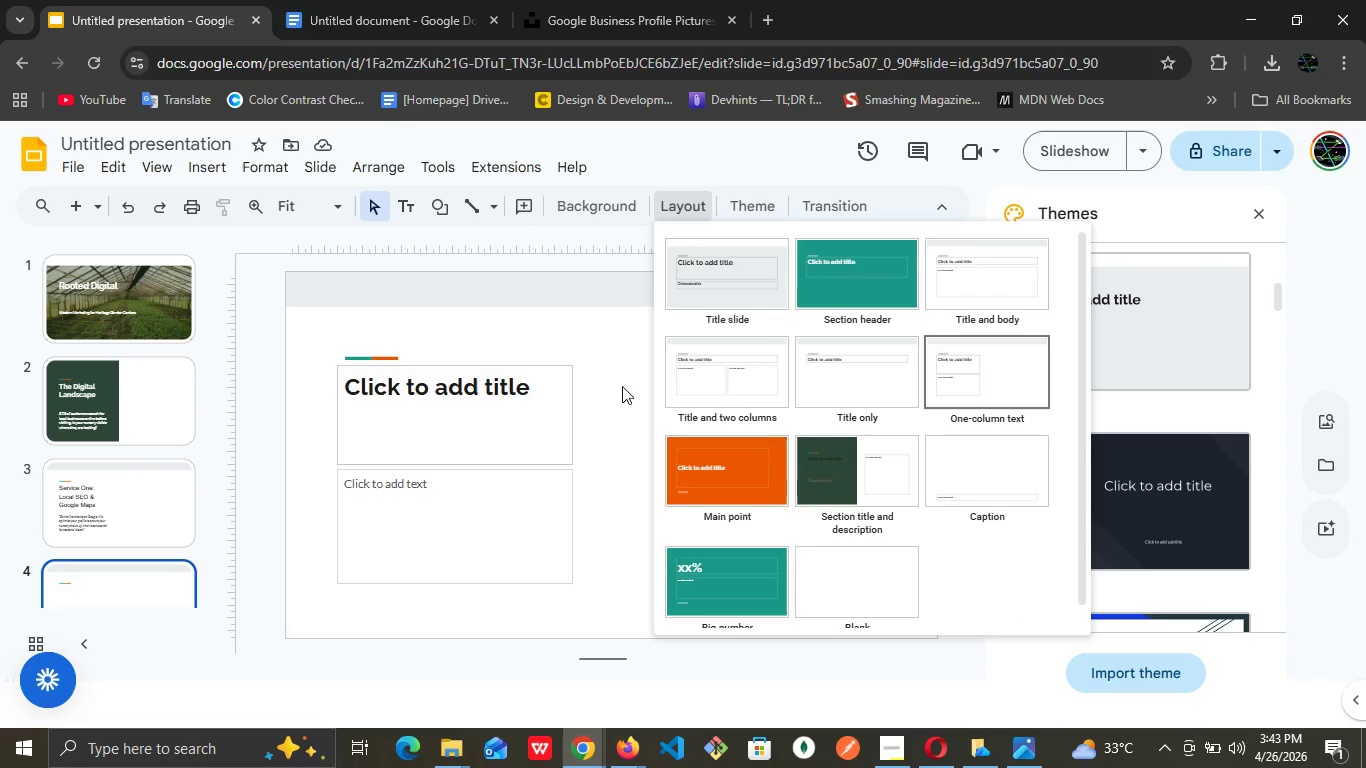 
left_click([610, 398])
 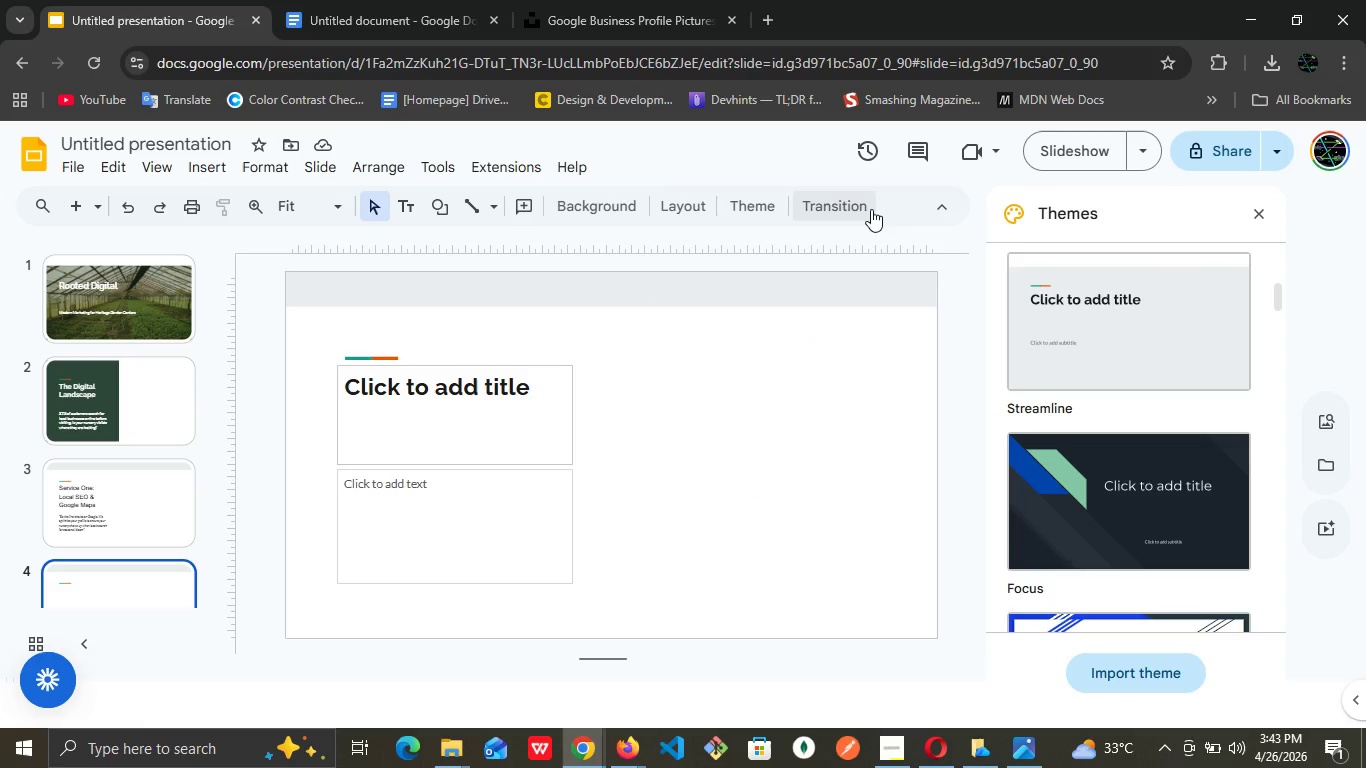 
left_click([862, 209])
 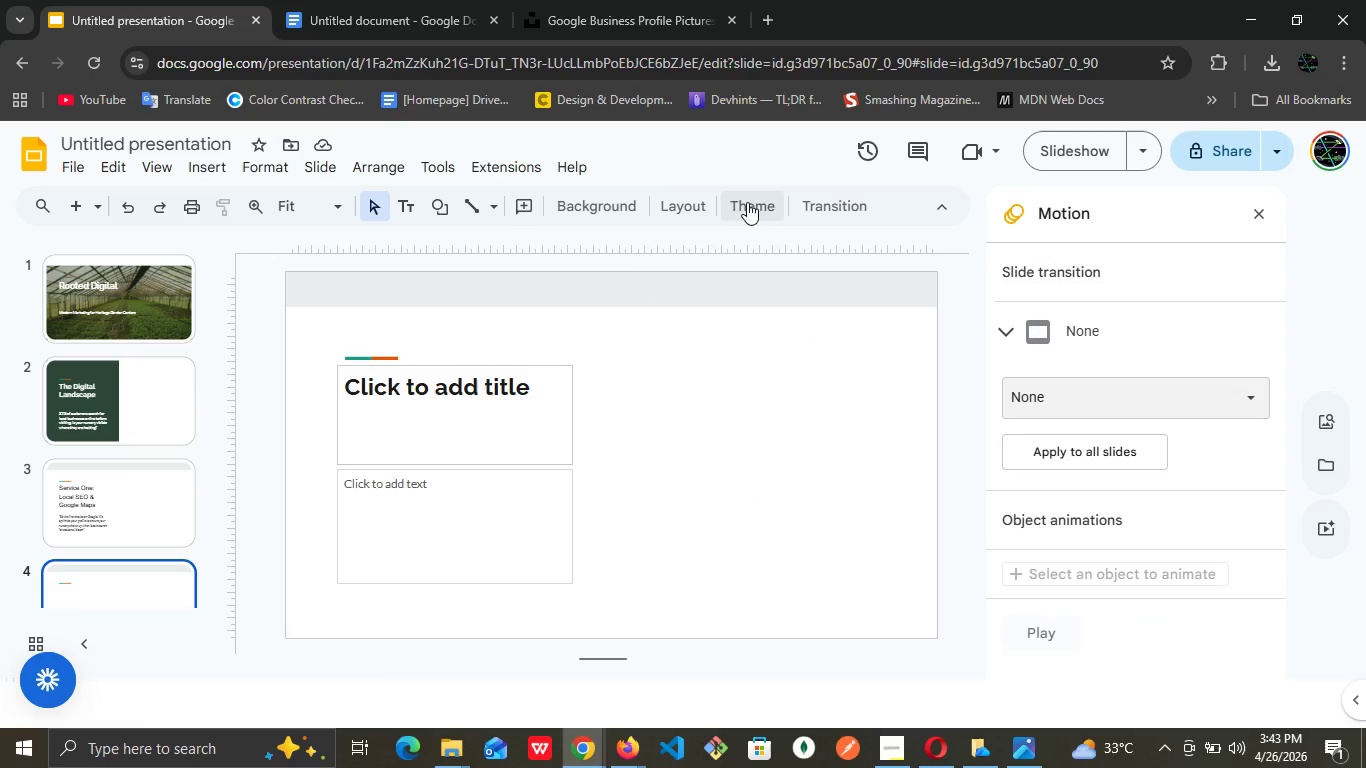 
left_click([747, 202])
 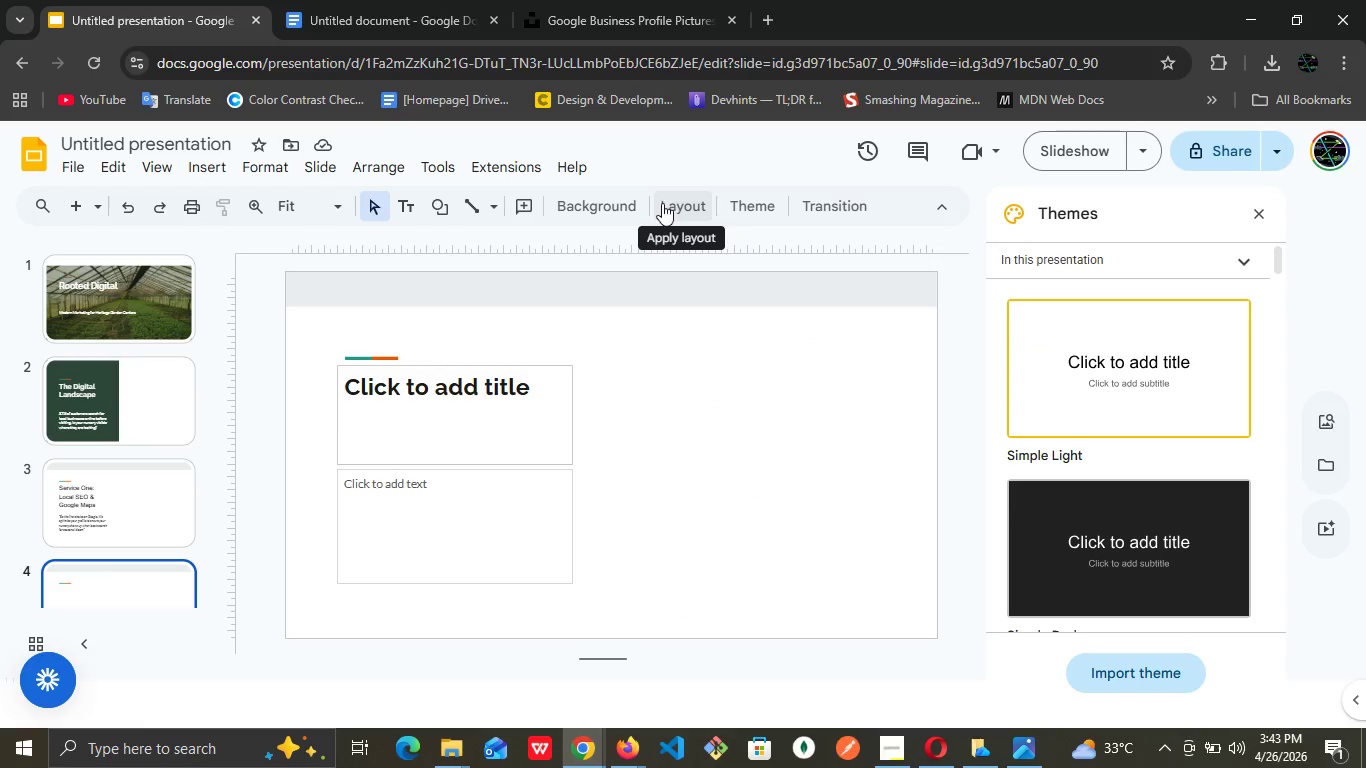 
left_click([666, 202])
 